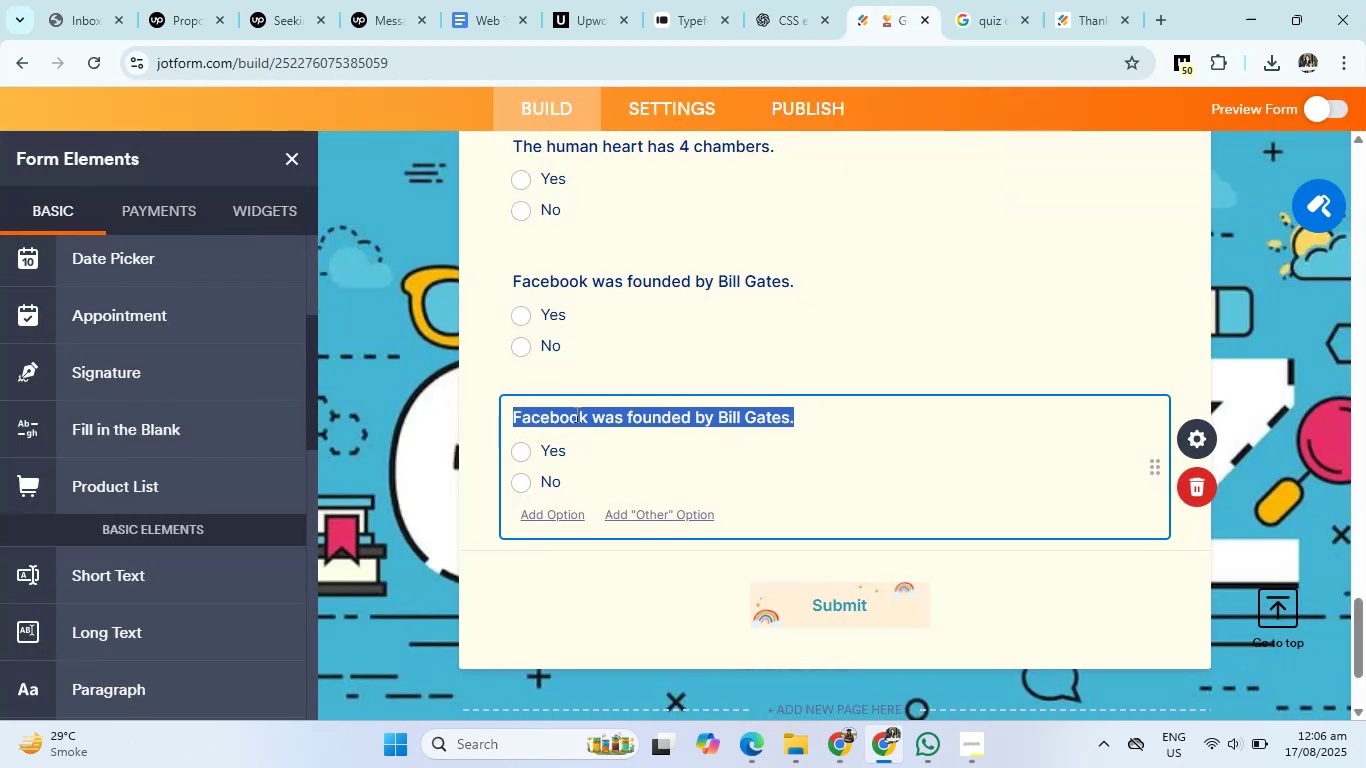 
right_click([575, 414])
 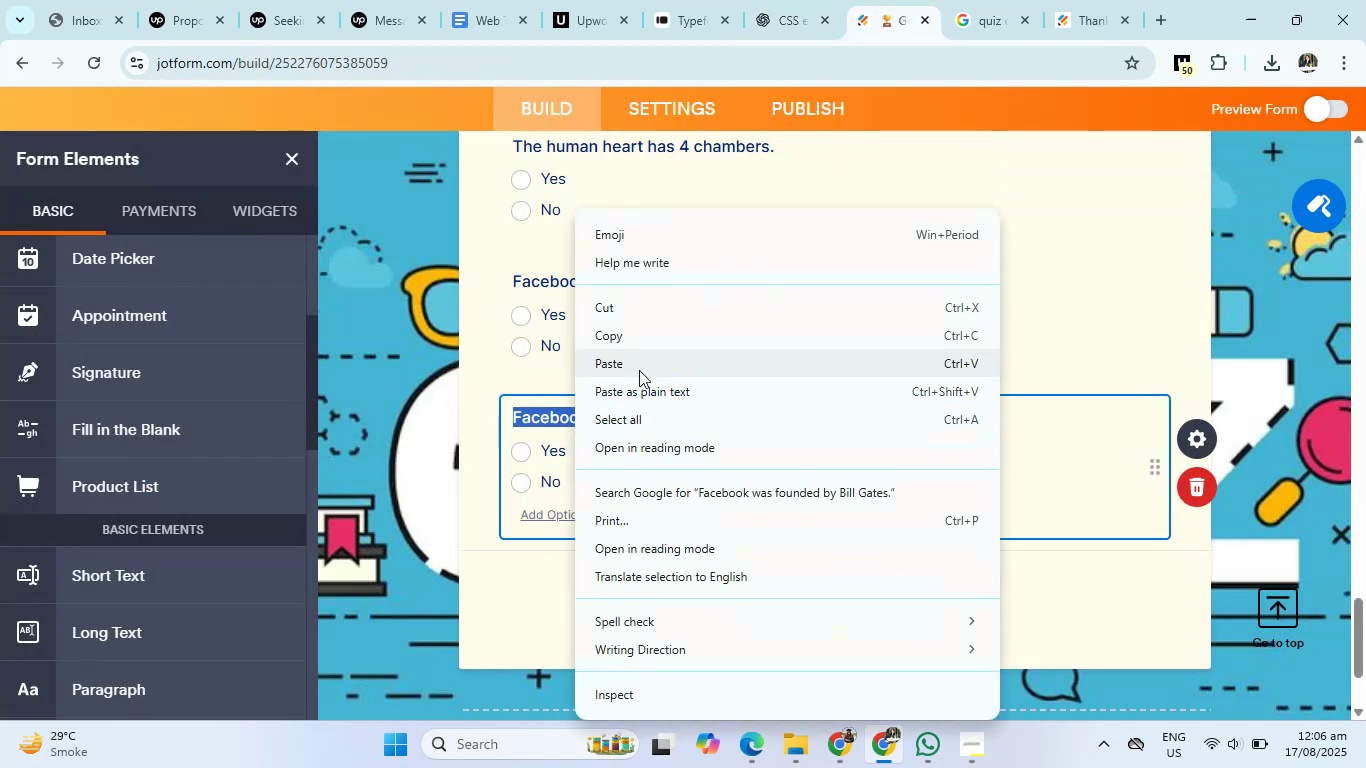 
left_click([642, 365])
 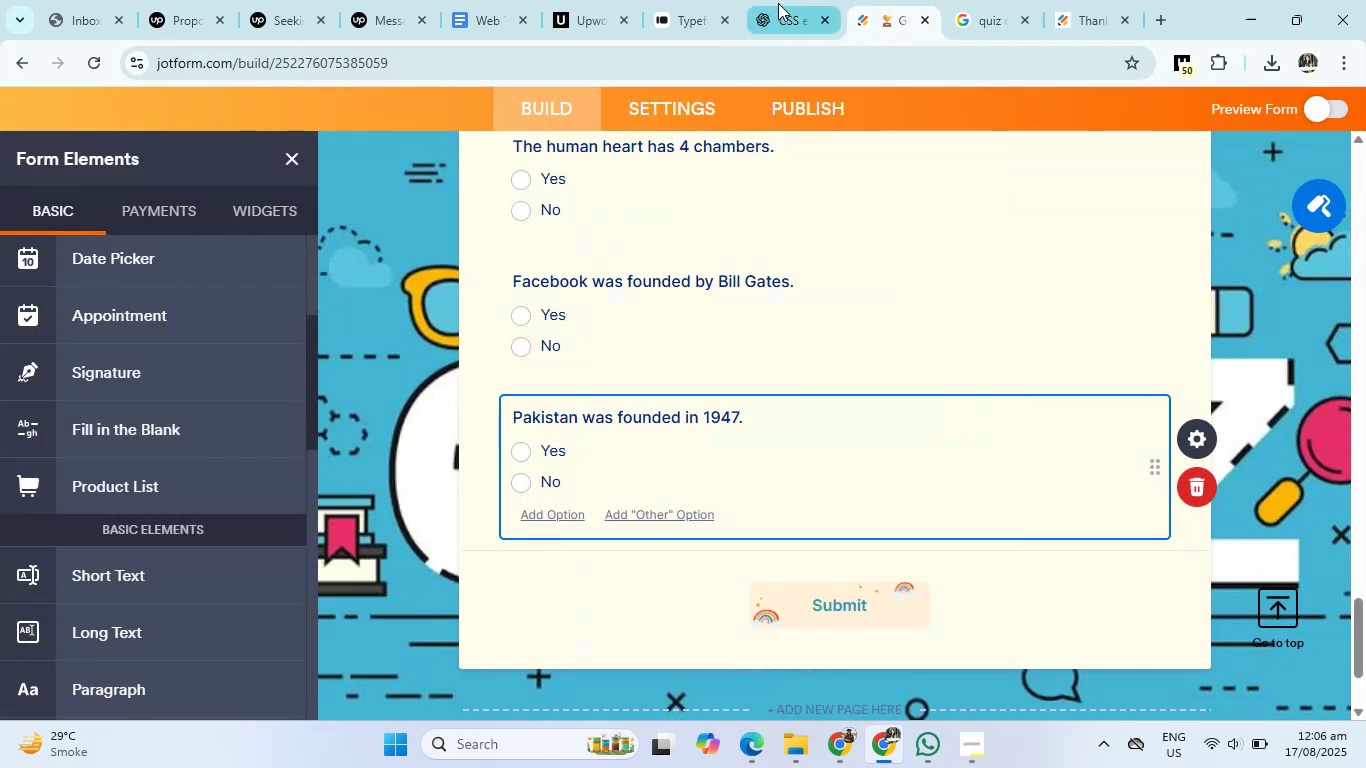 
left_click([778, 3])
 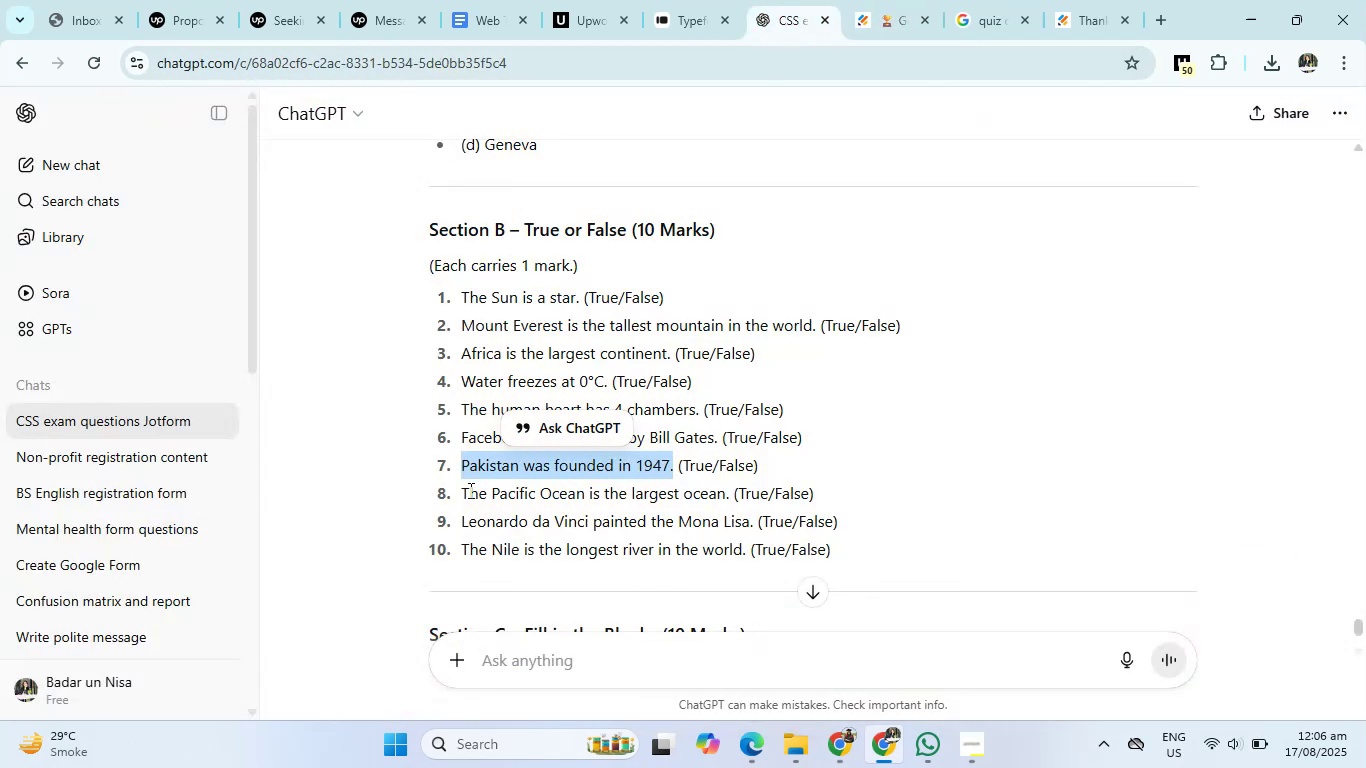 
left_click_drag(start_coordinate=[459, 498], to_coordinate=[736, 501])
 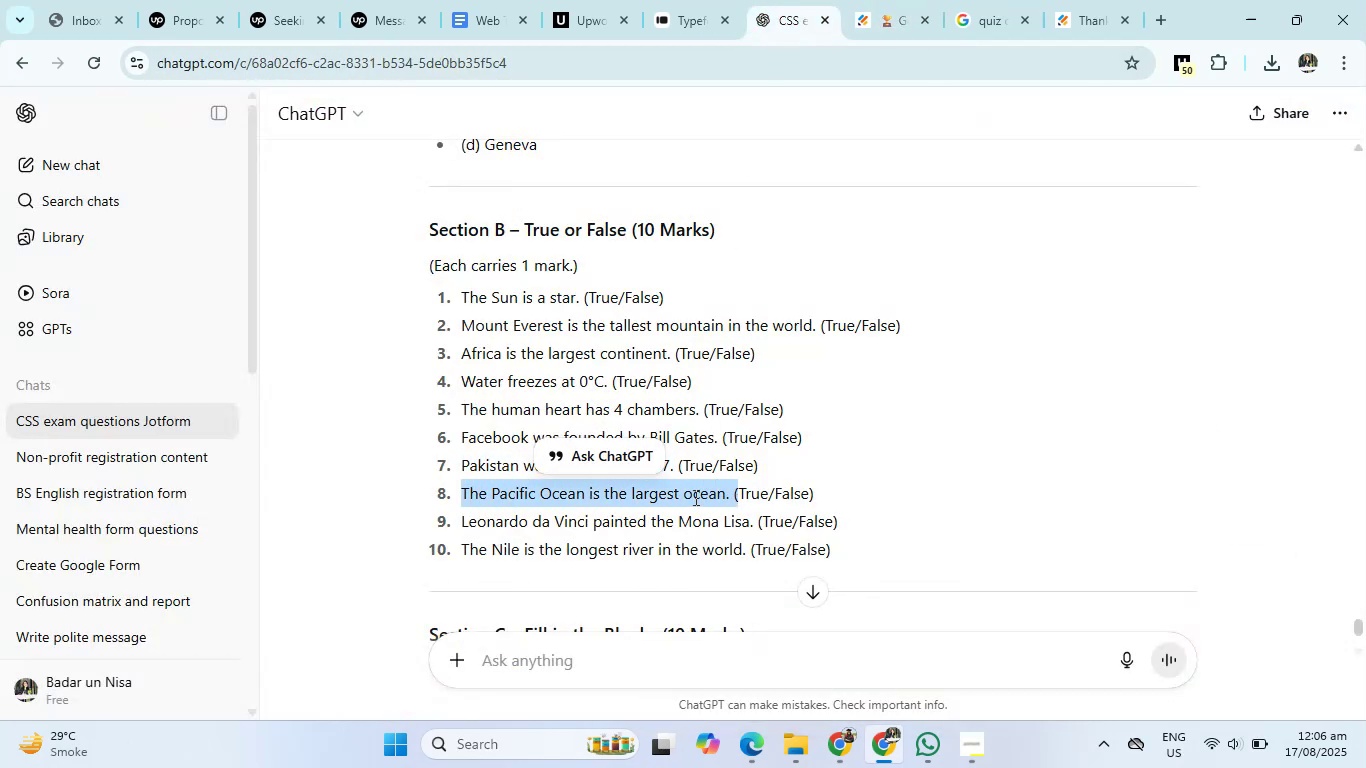 
right_click([694, 497])
 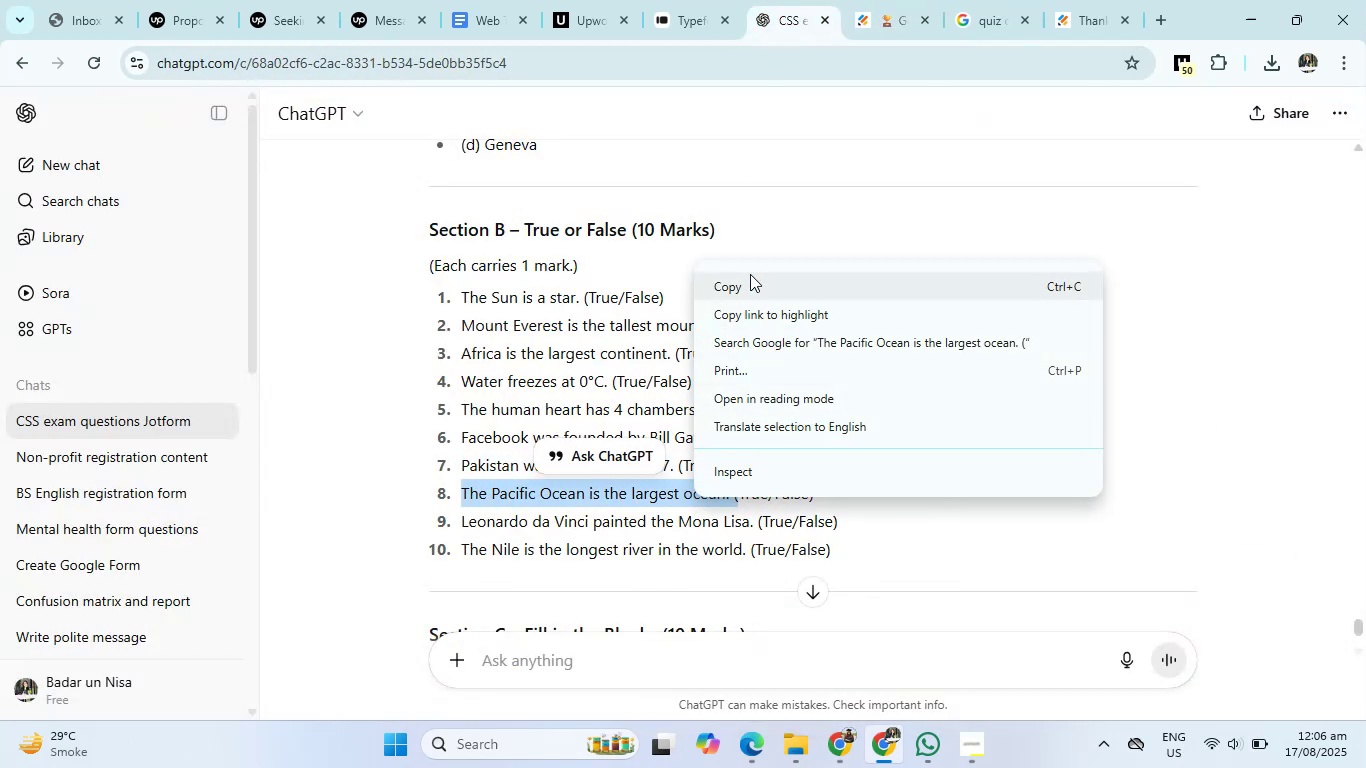 
left_click([750, 287])
 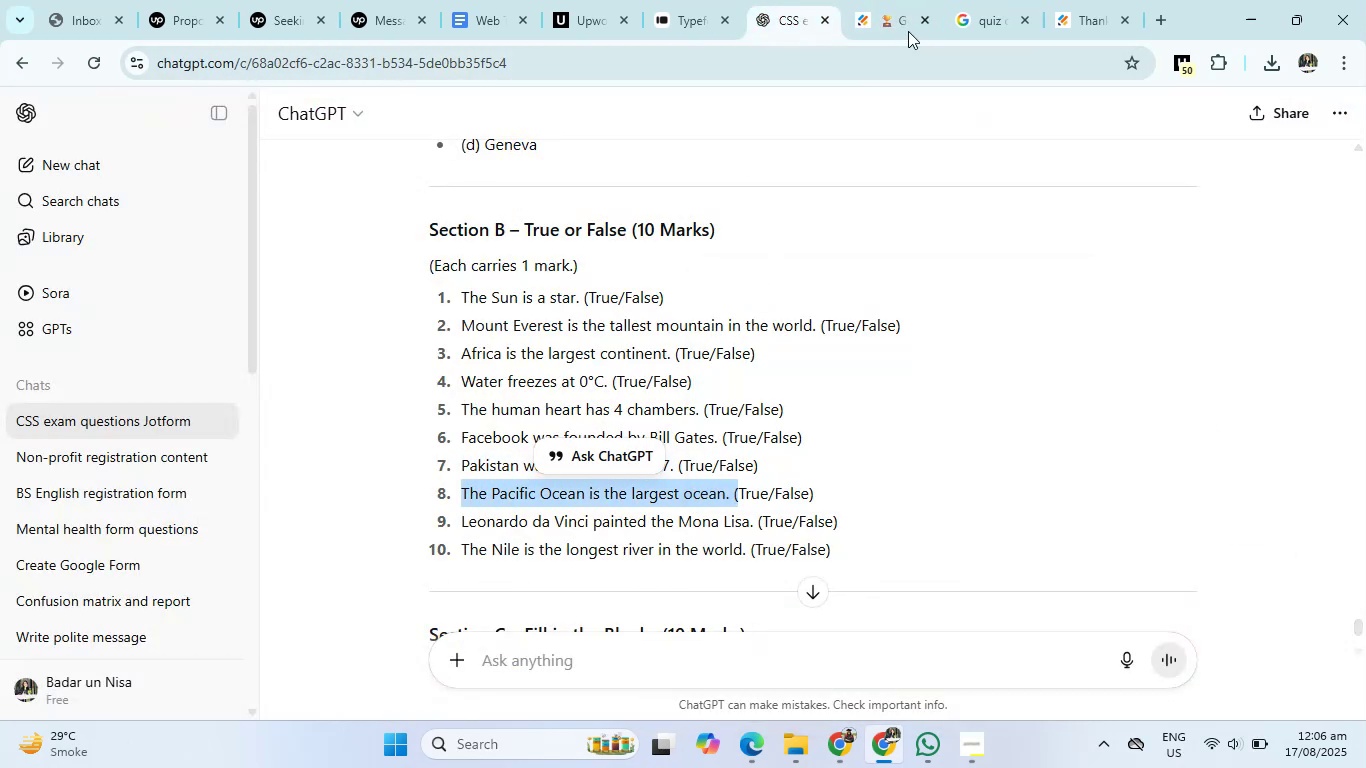 
left_click([909, 23])
 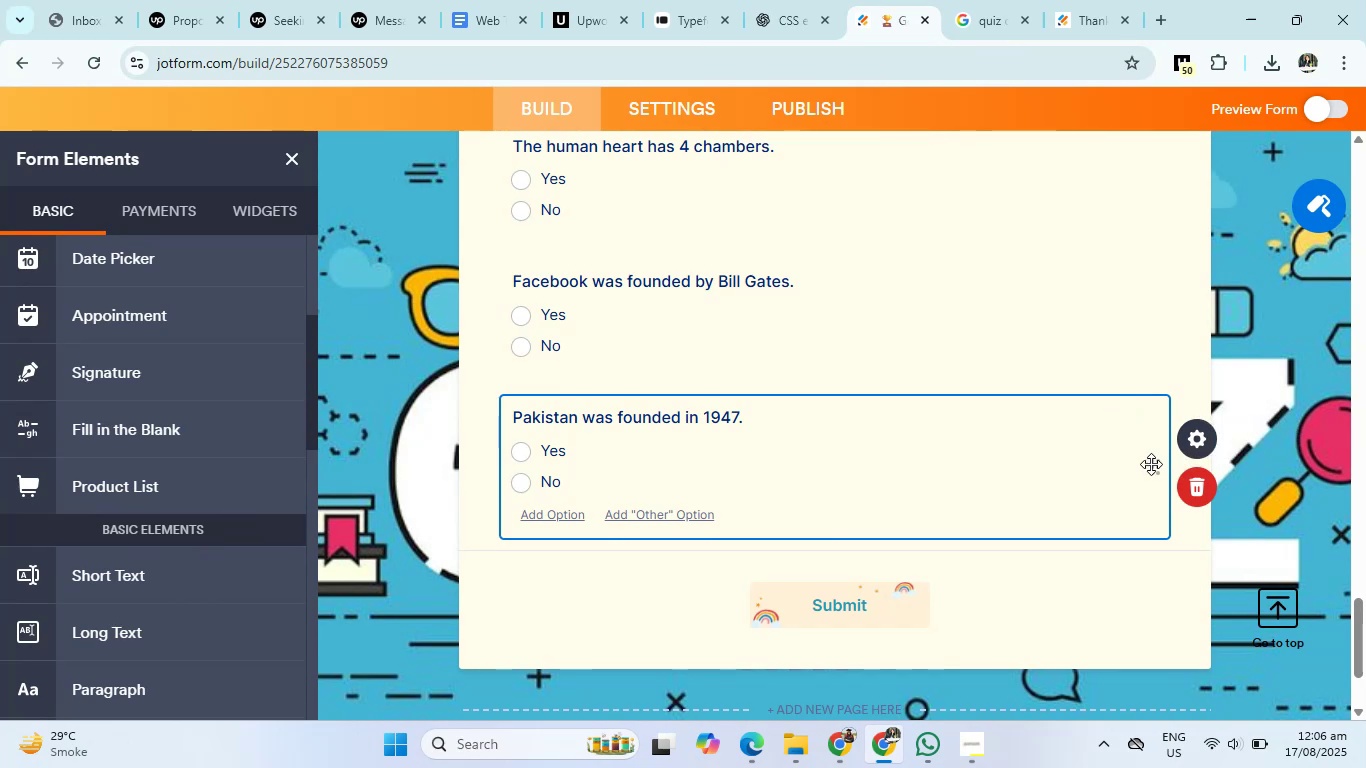 
right_click([1150, 464])
 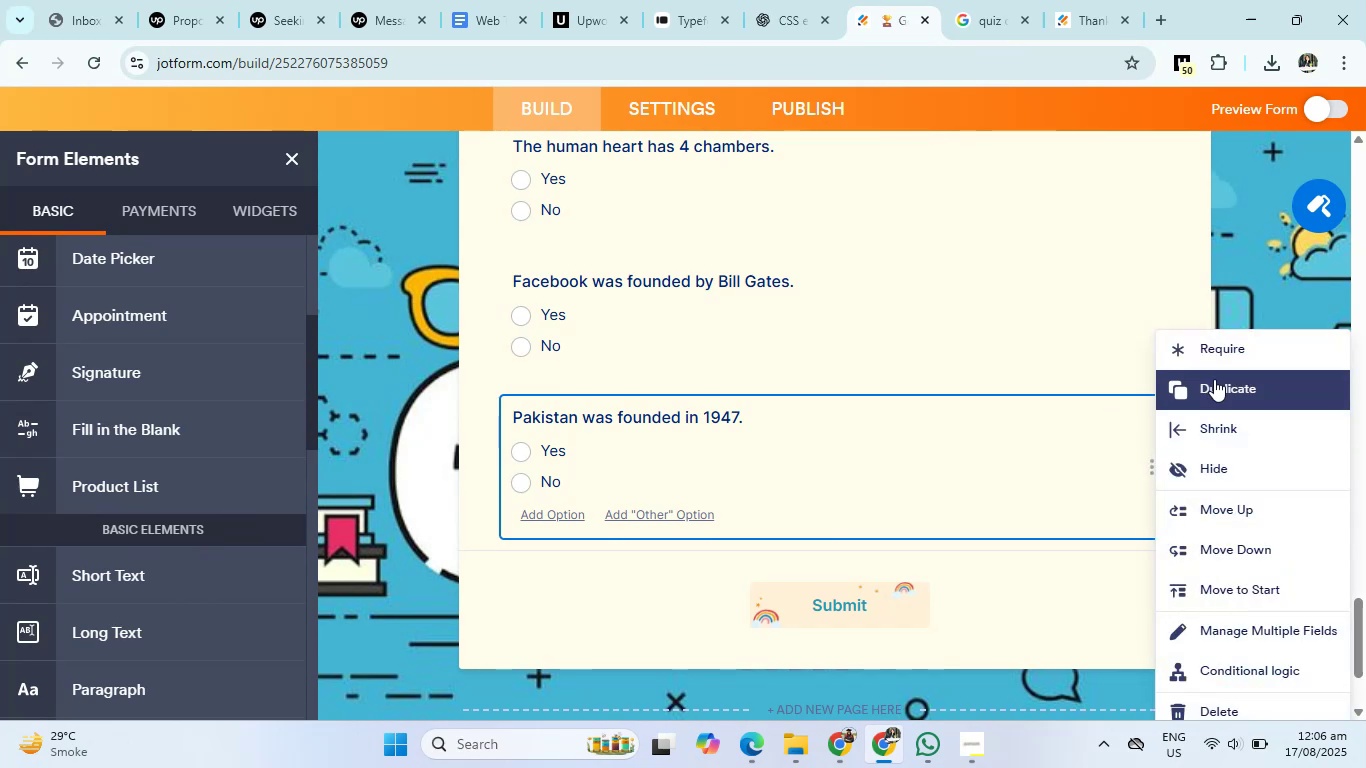 
left_click([1215, 376])
 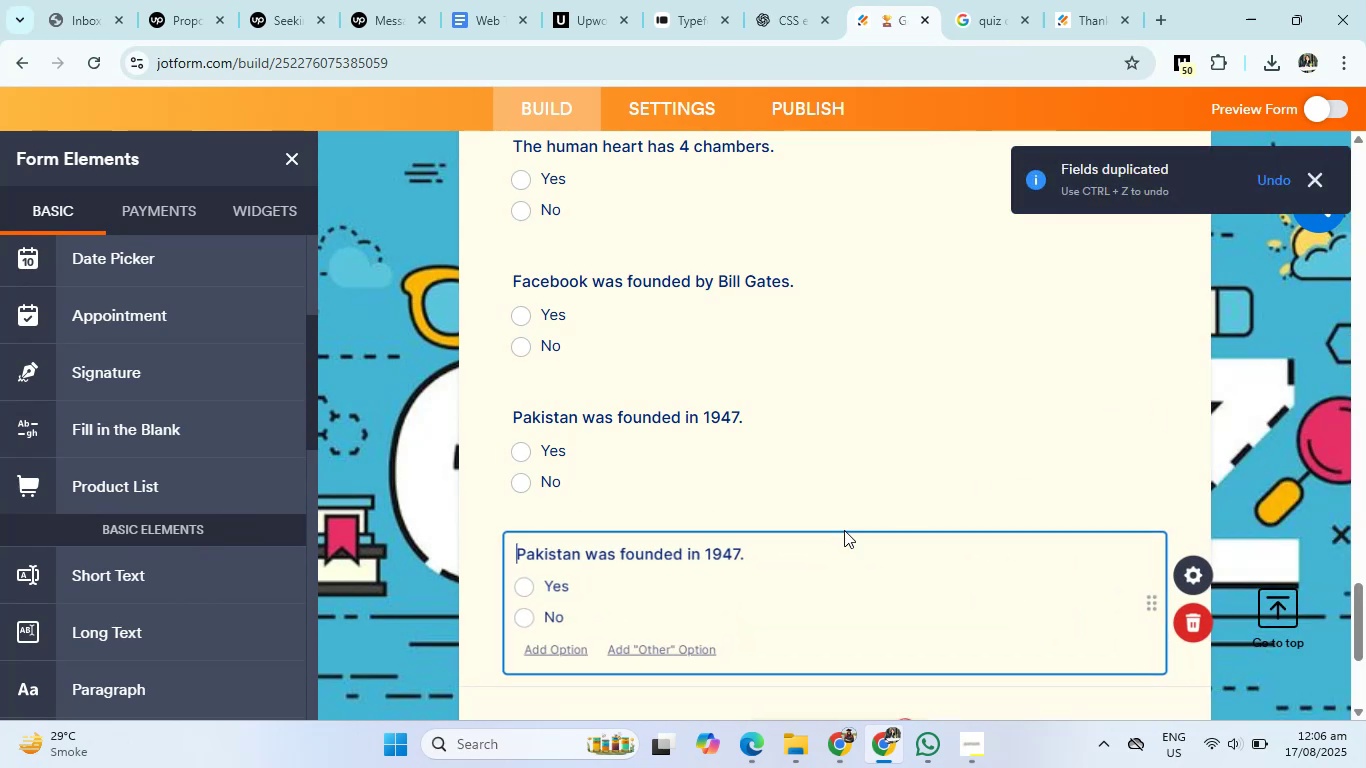 
left_click_drag(start_coordinate=[766, 549], to_coordinate=[486, 560])
 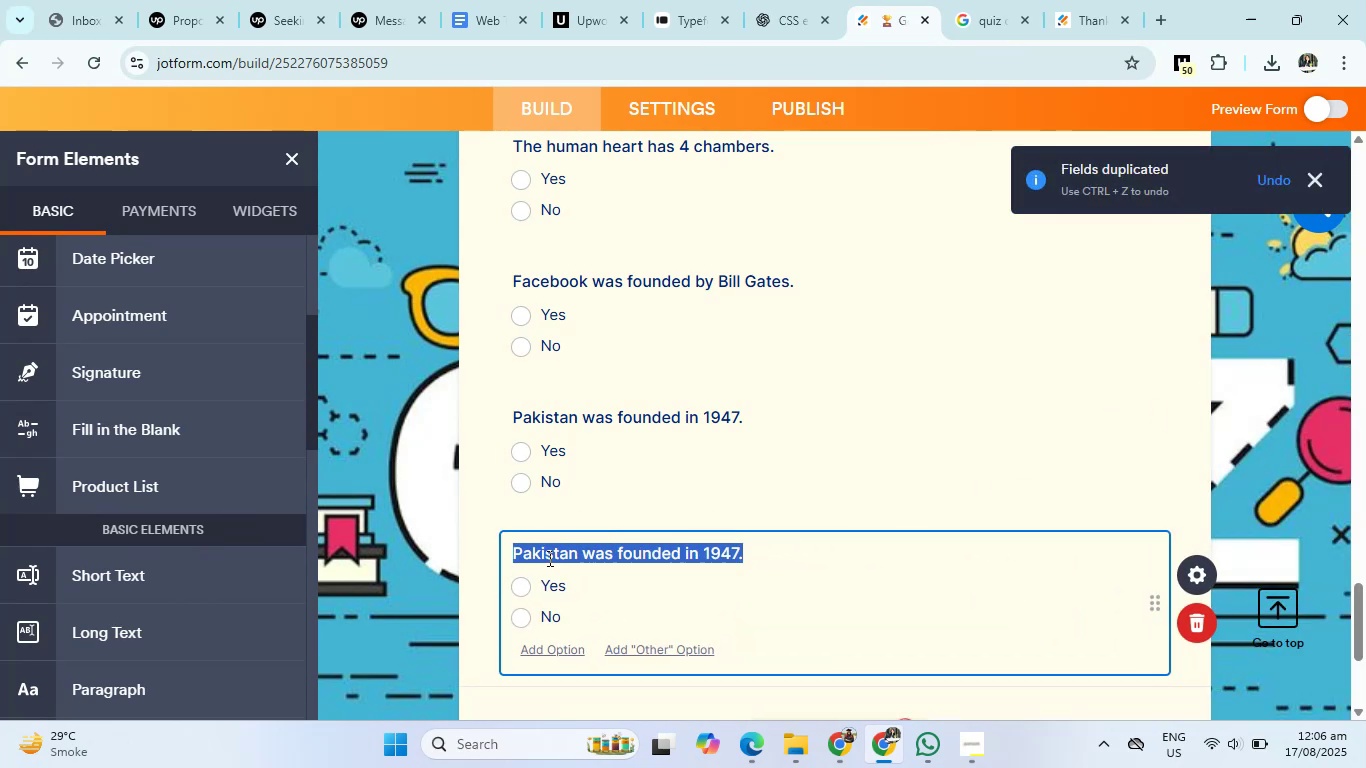 
right_click([548, 558])
 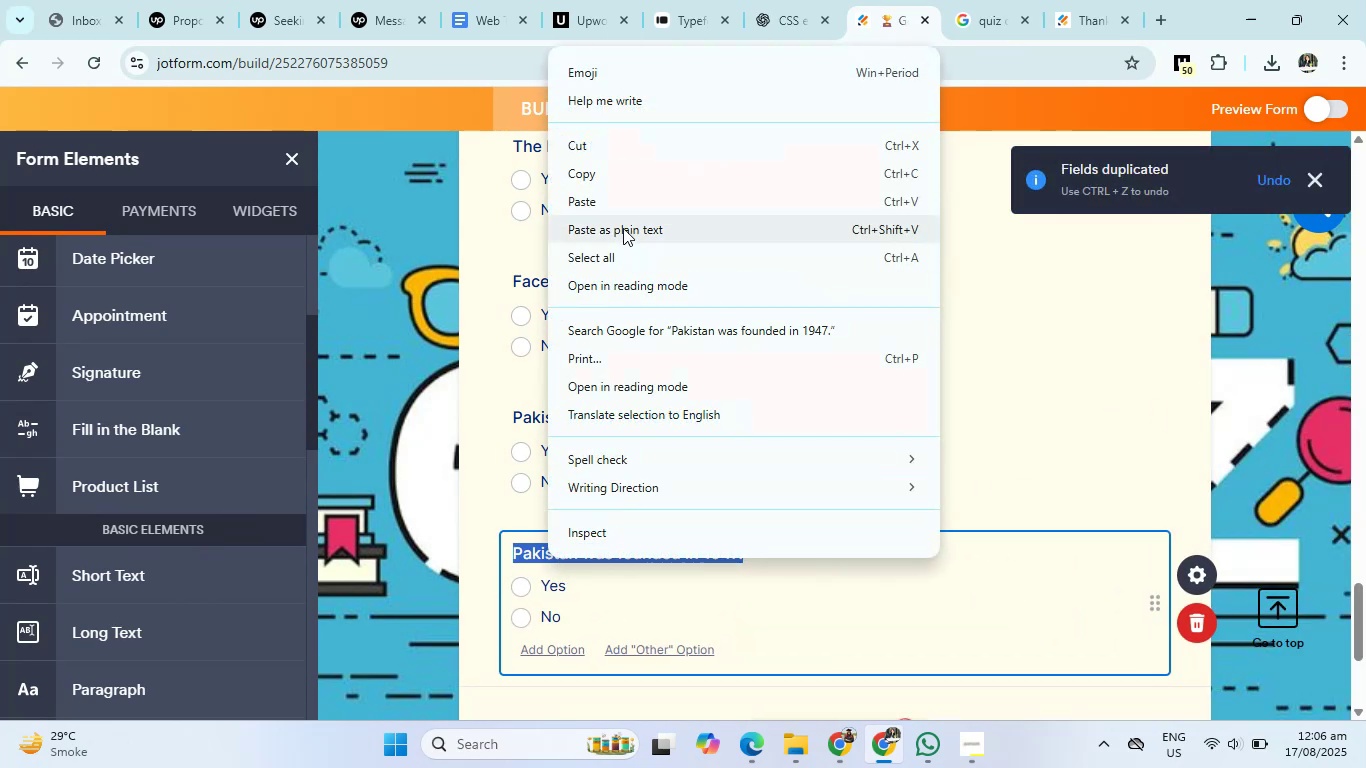 
left_click([623, 216])
 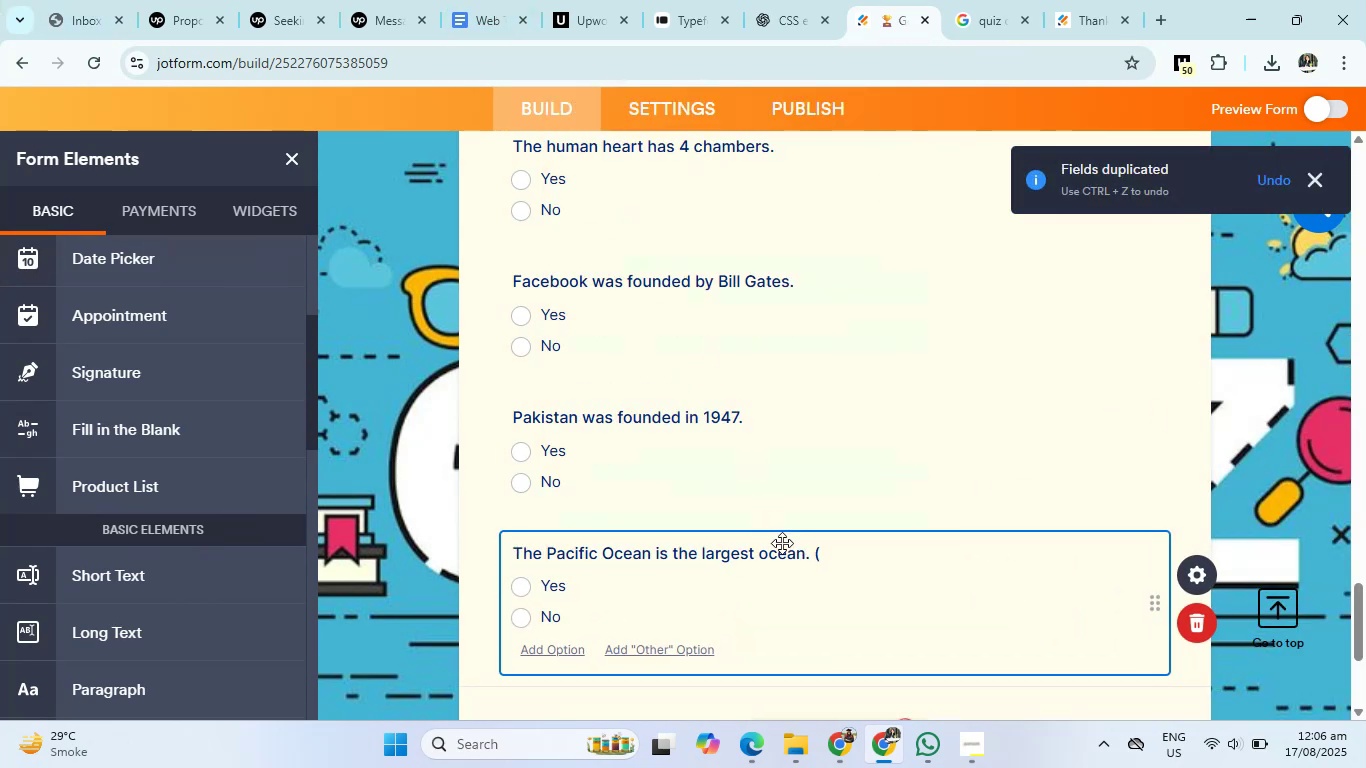 
left_click([832, 553])
 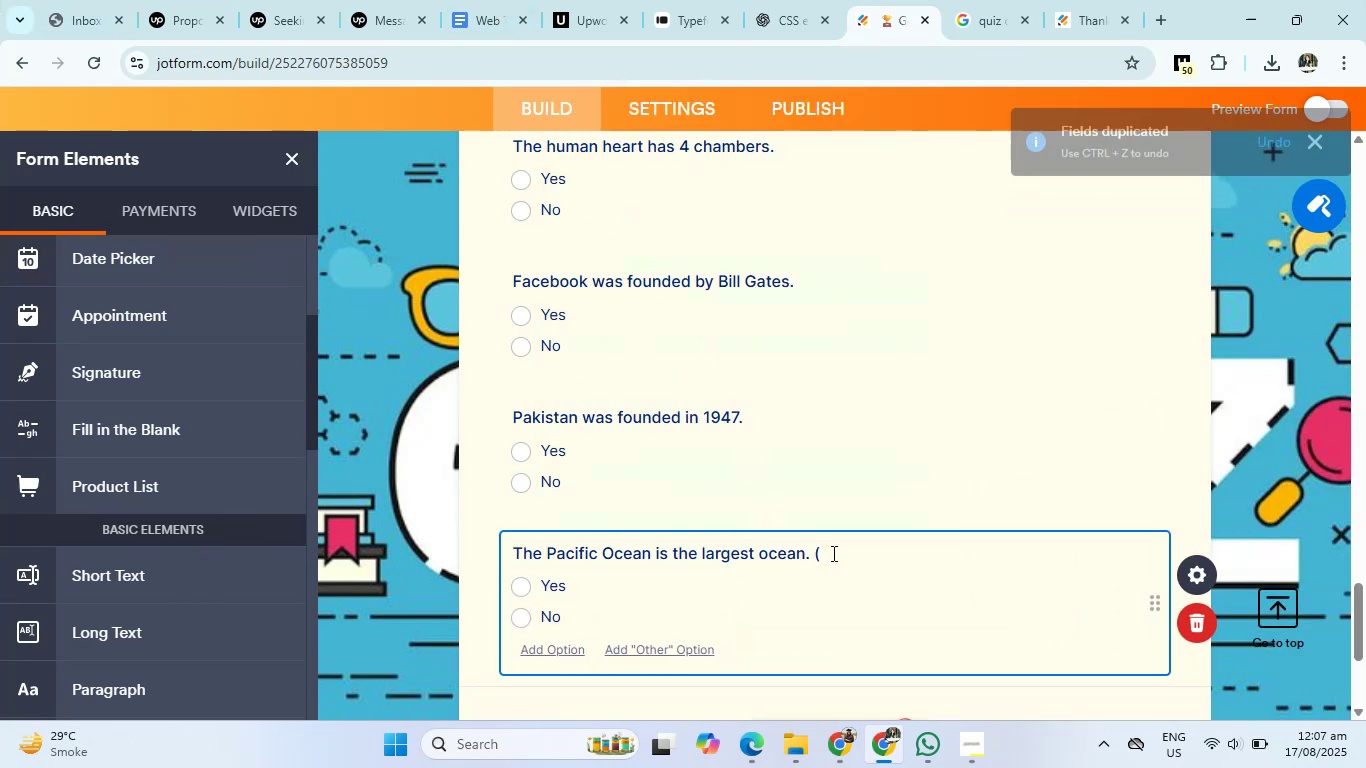 
key(Equal)
 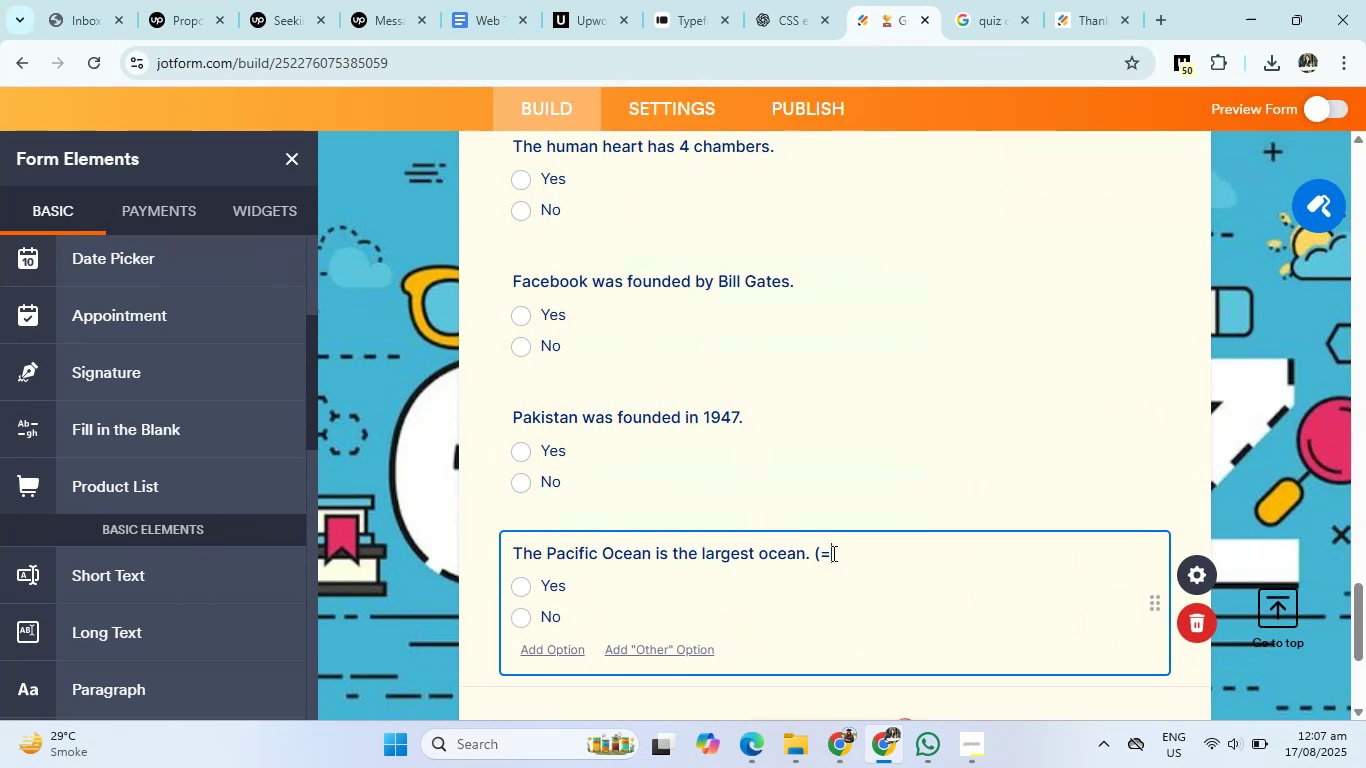 
key(Backspace)
 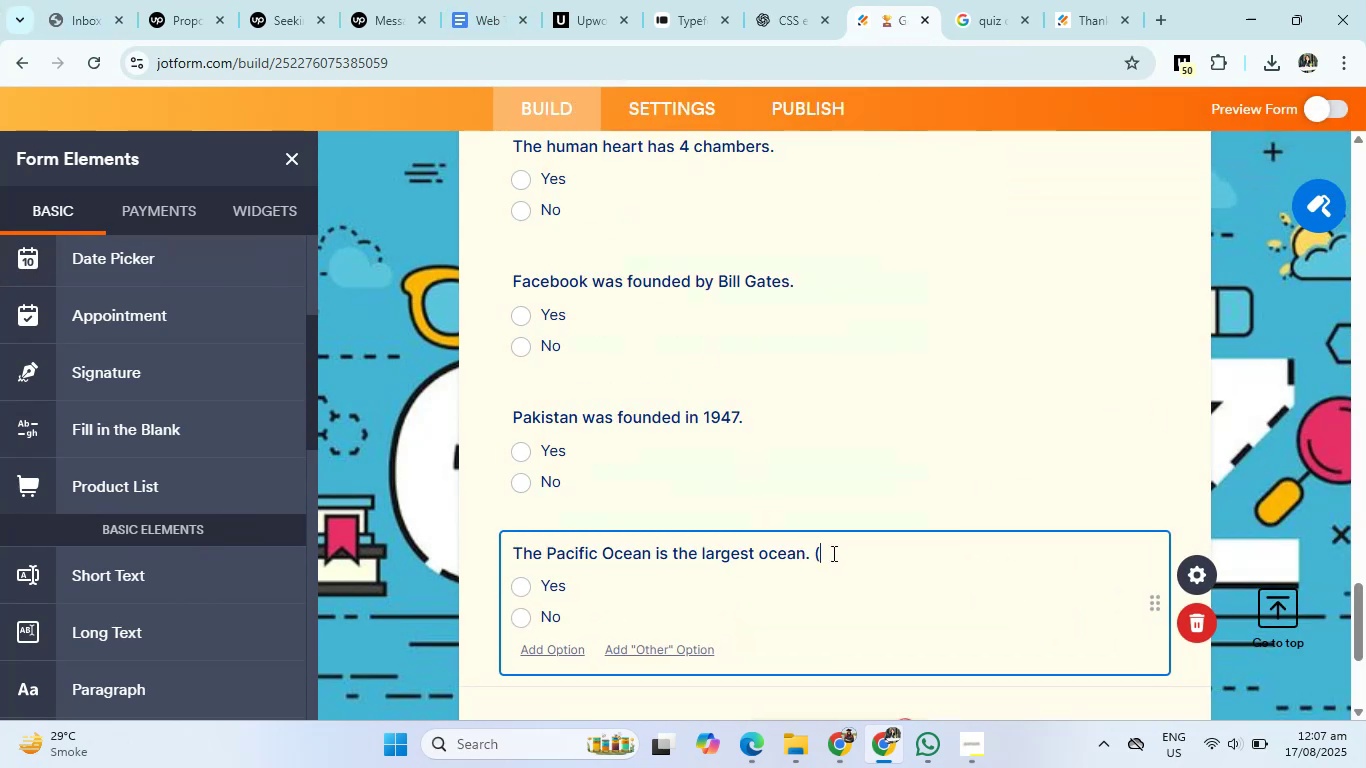 
key(Backspace)
 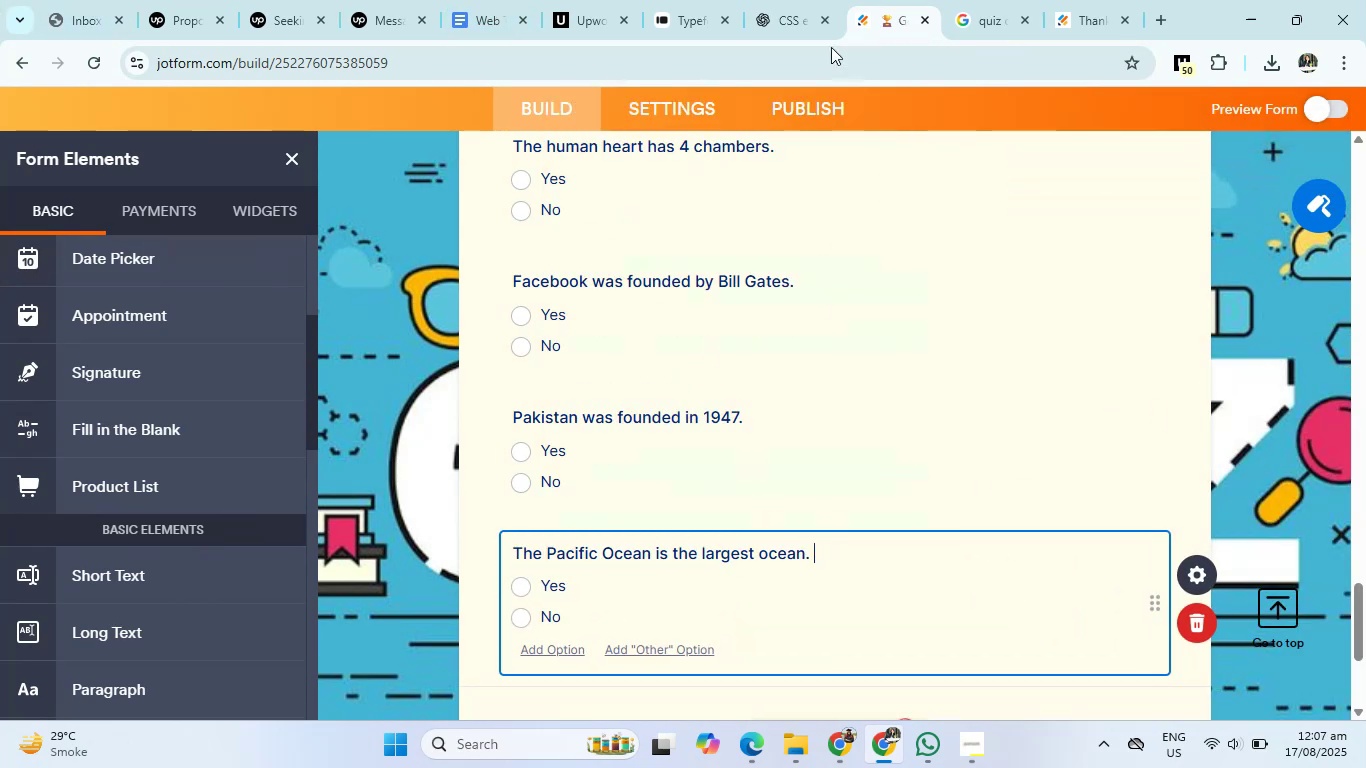 
left_click([790, 0])
 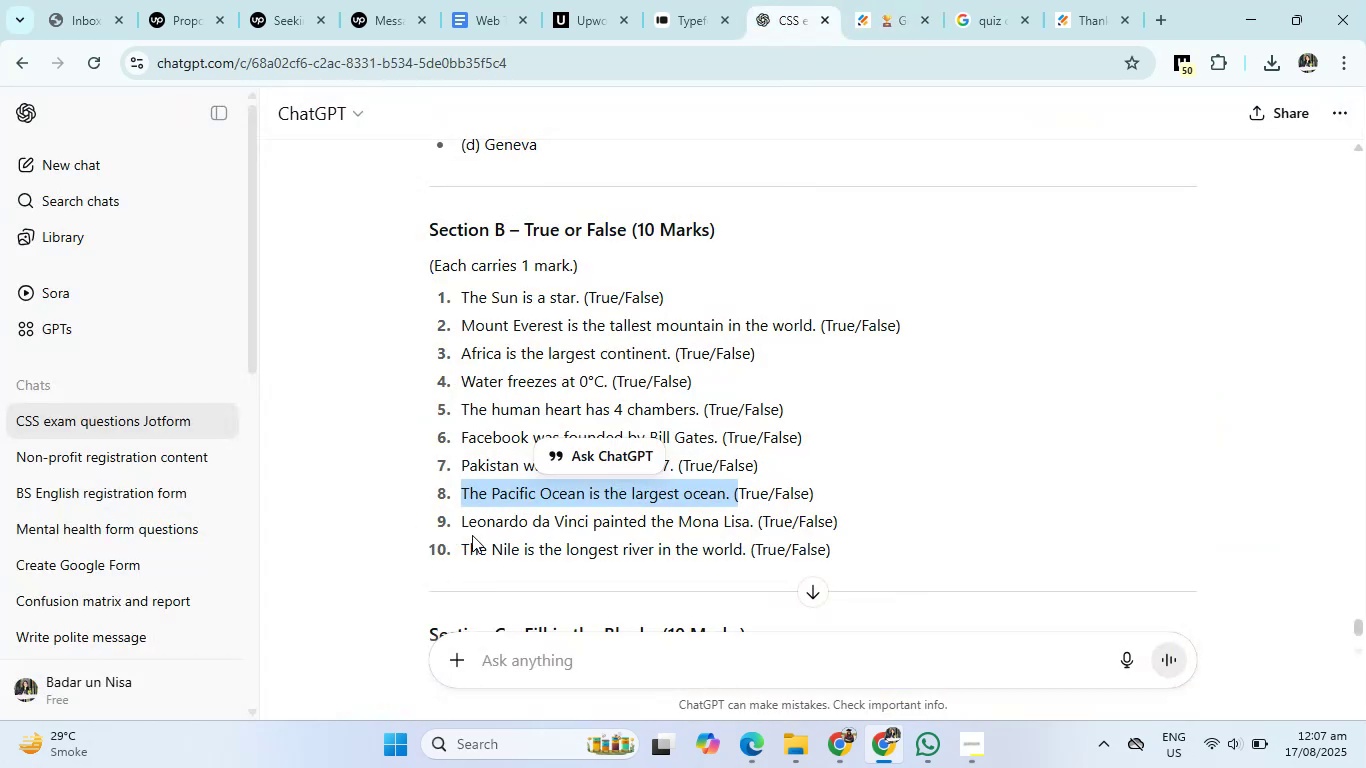 
left_click_drag(start_coordinate=[457, 521], to_coordinate=[752, 526])
 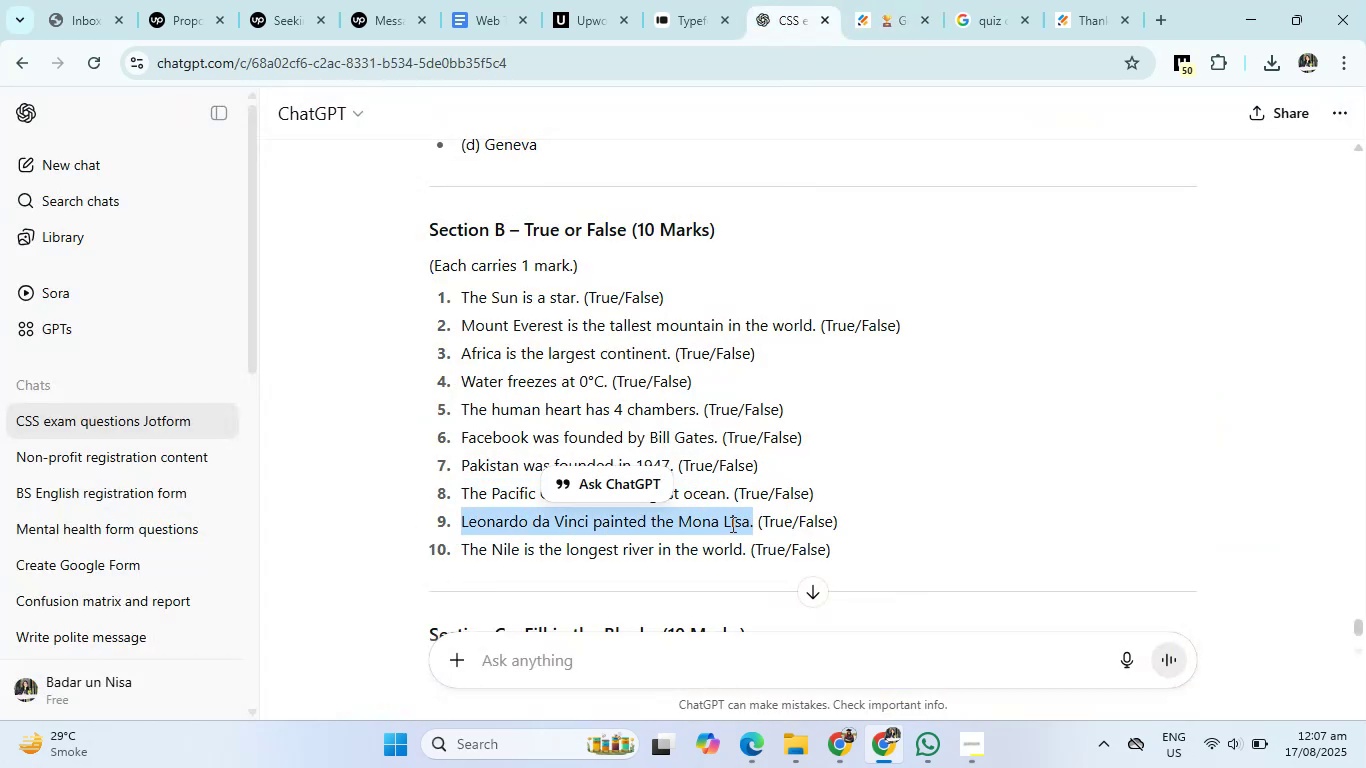 
right_click([731, 524])
 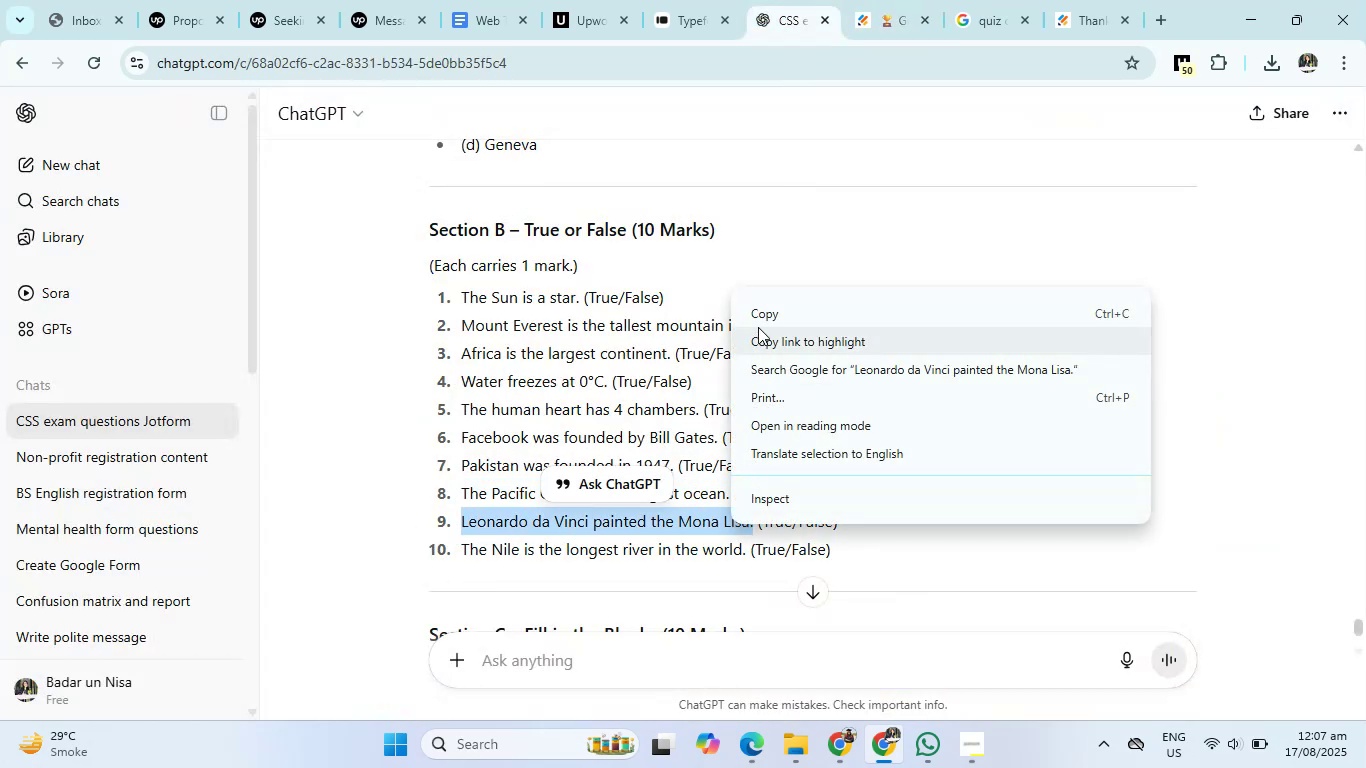 
left_click([760, 317])
 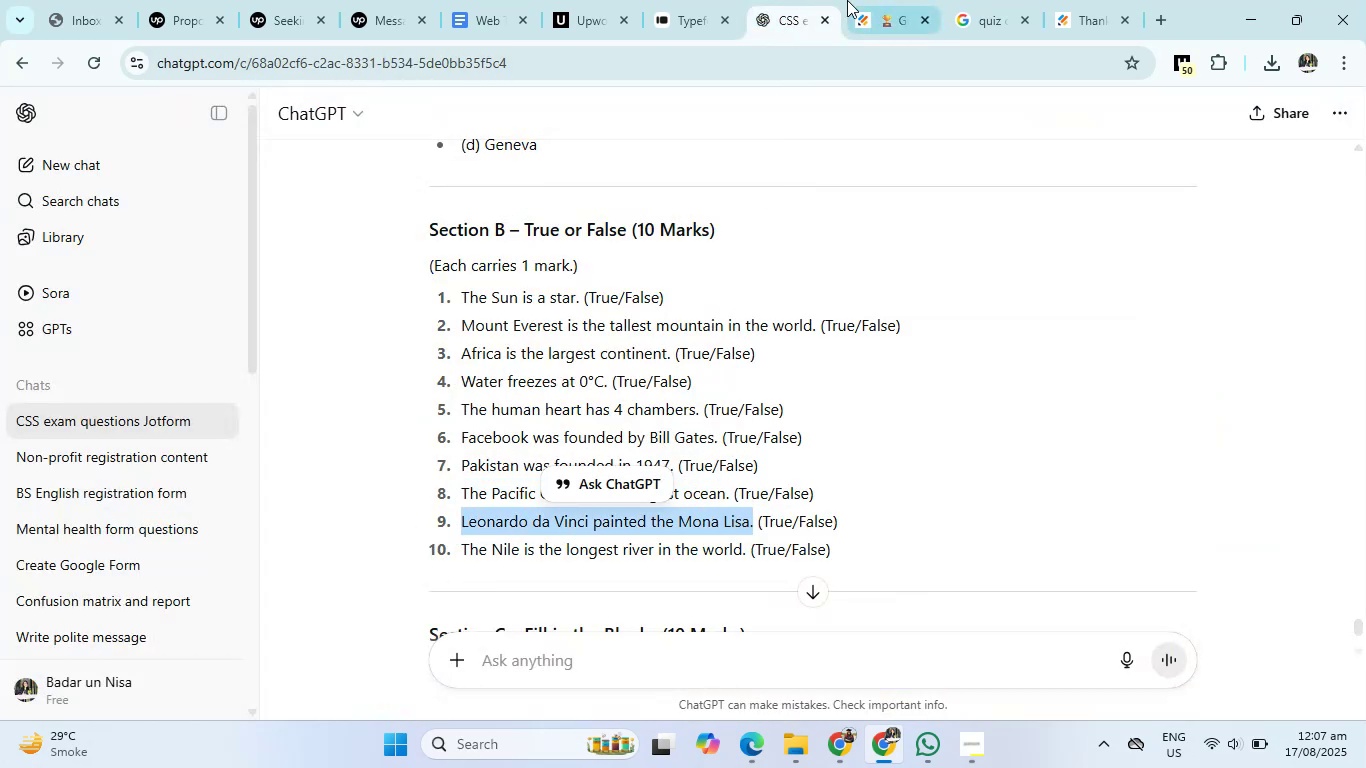 
left_click([860, 0])
 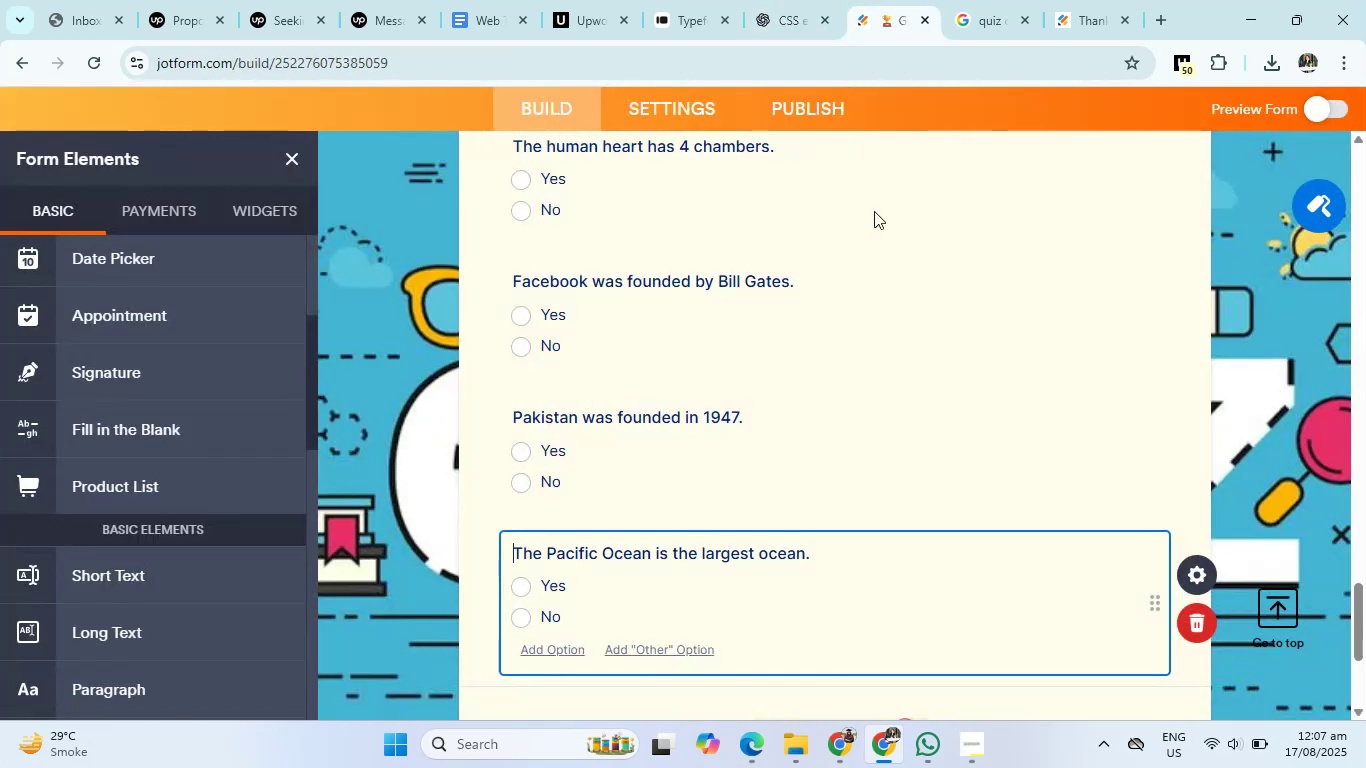 
scroll: coordinate [840, 442], scroll_direction: down, amount: 3.0
 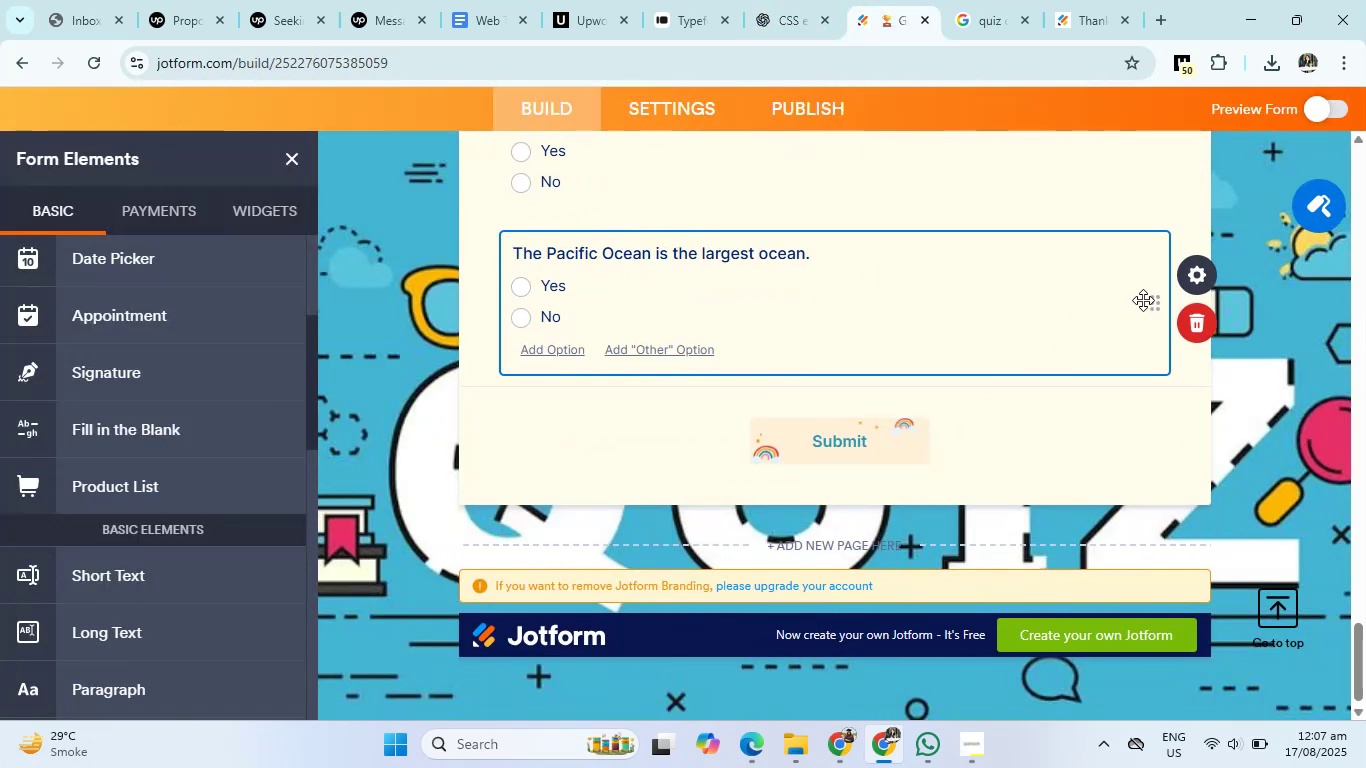 
right_click([1146, 303])
 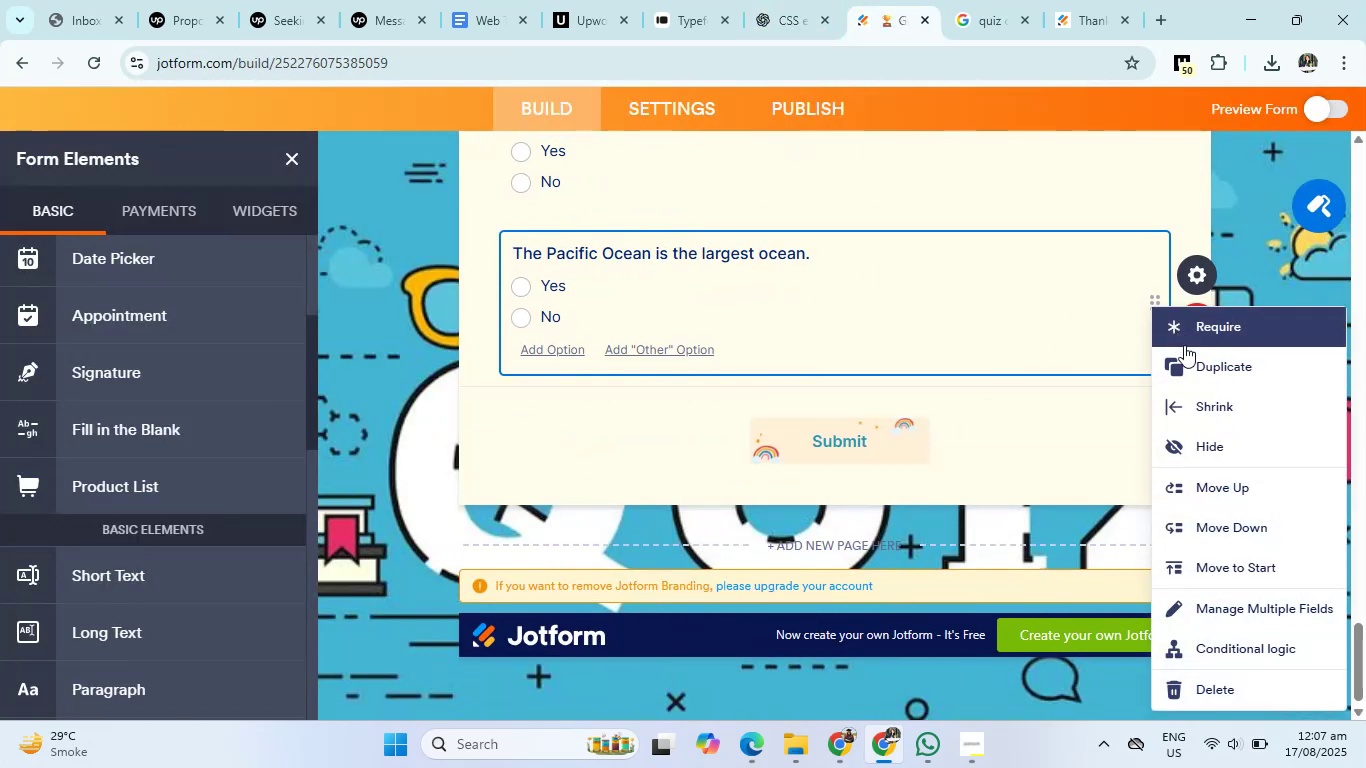 
left_click([1189, 360])
 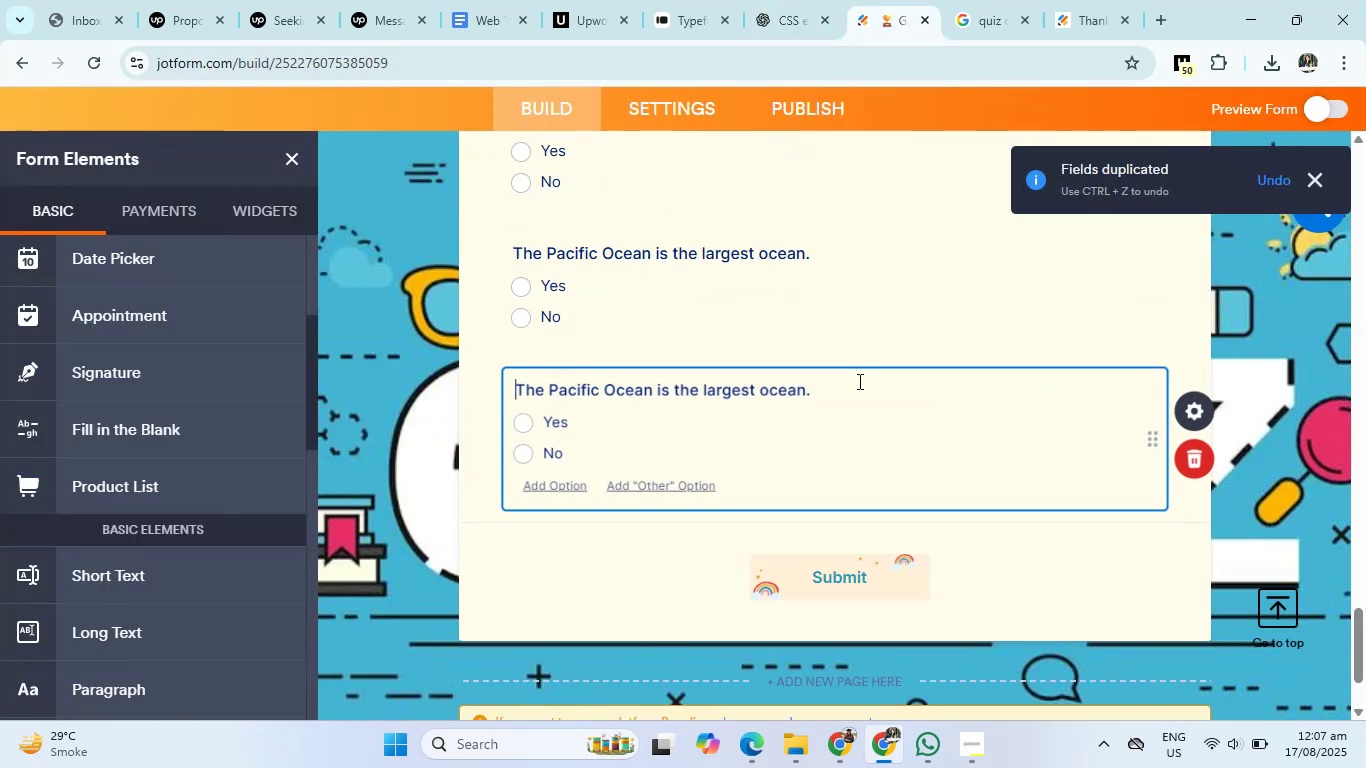 
left_click_drag(start_coordinate=[829, 390], to_coordinate=[510, 386])
 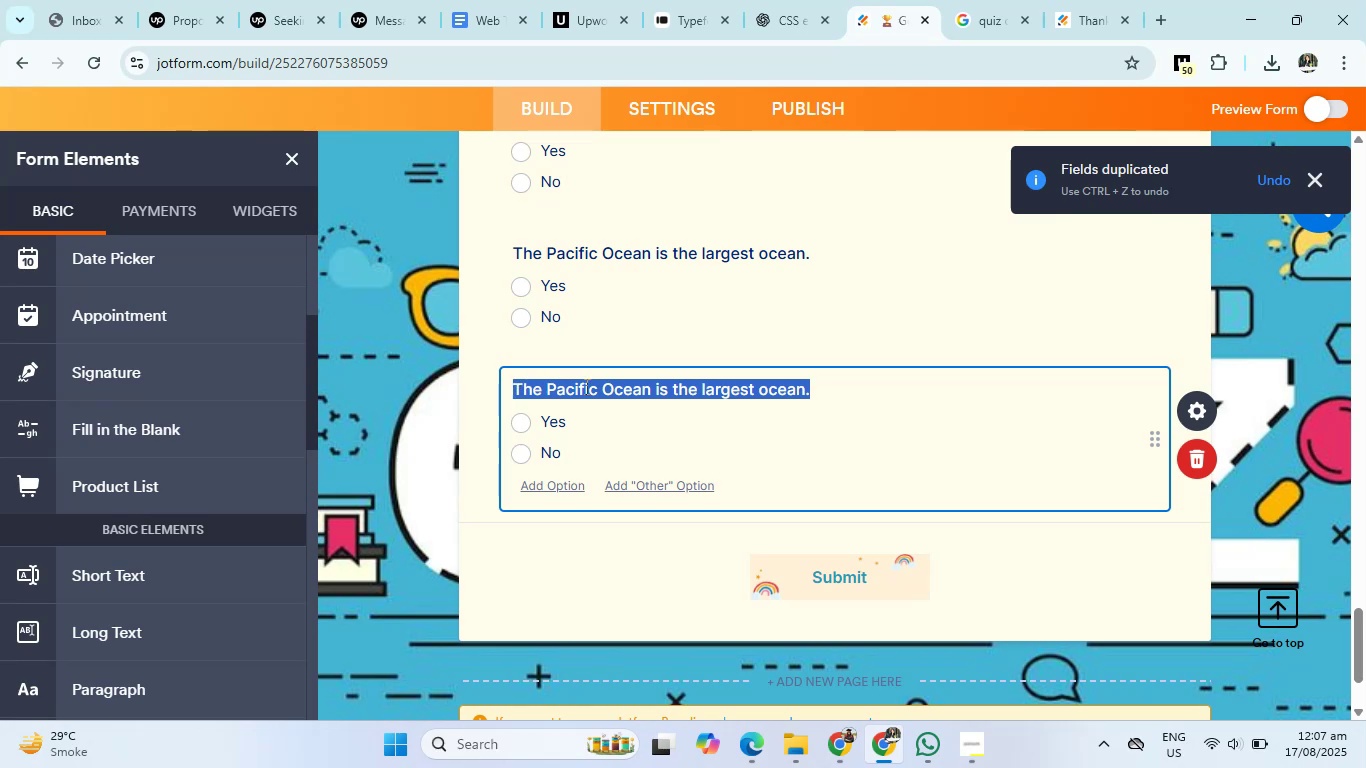 
right_click([585, 386])
 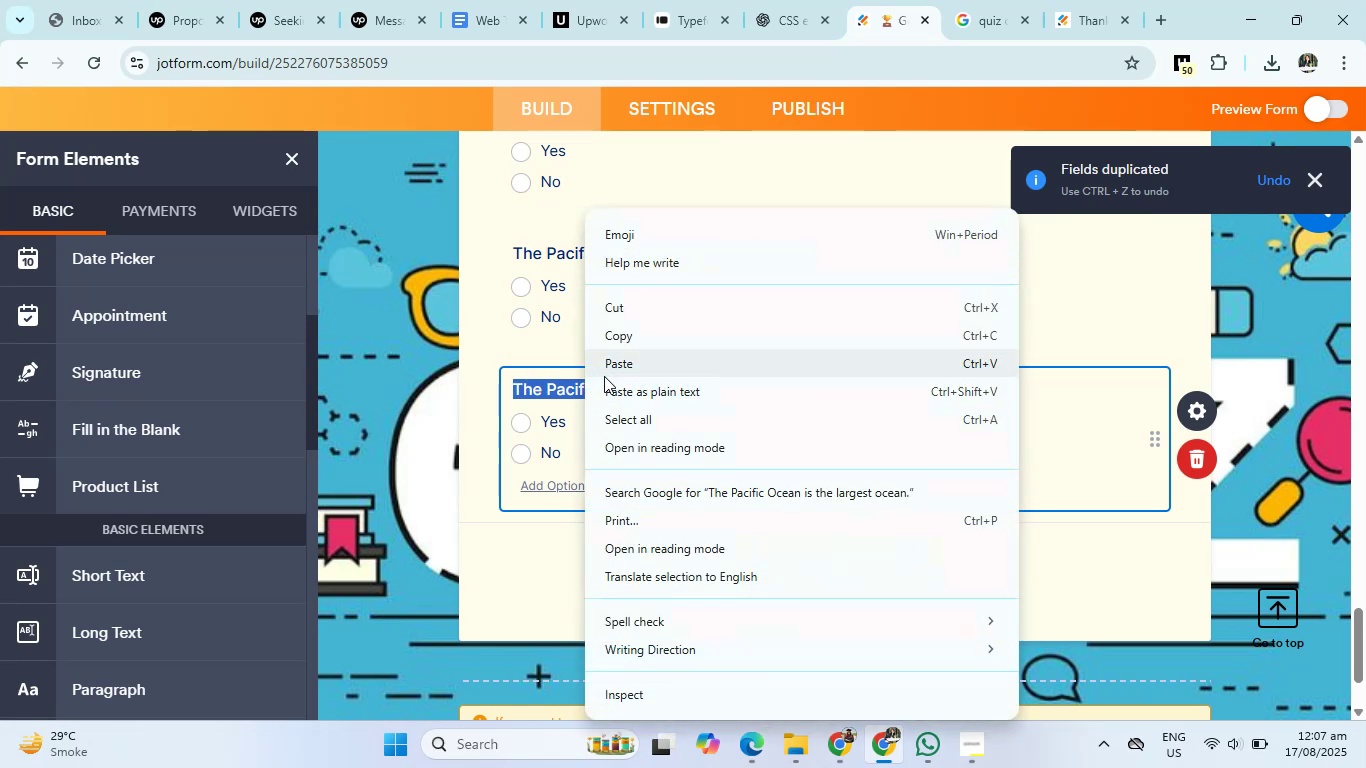 
left_click([621, 362])
 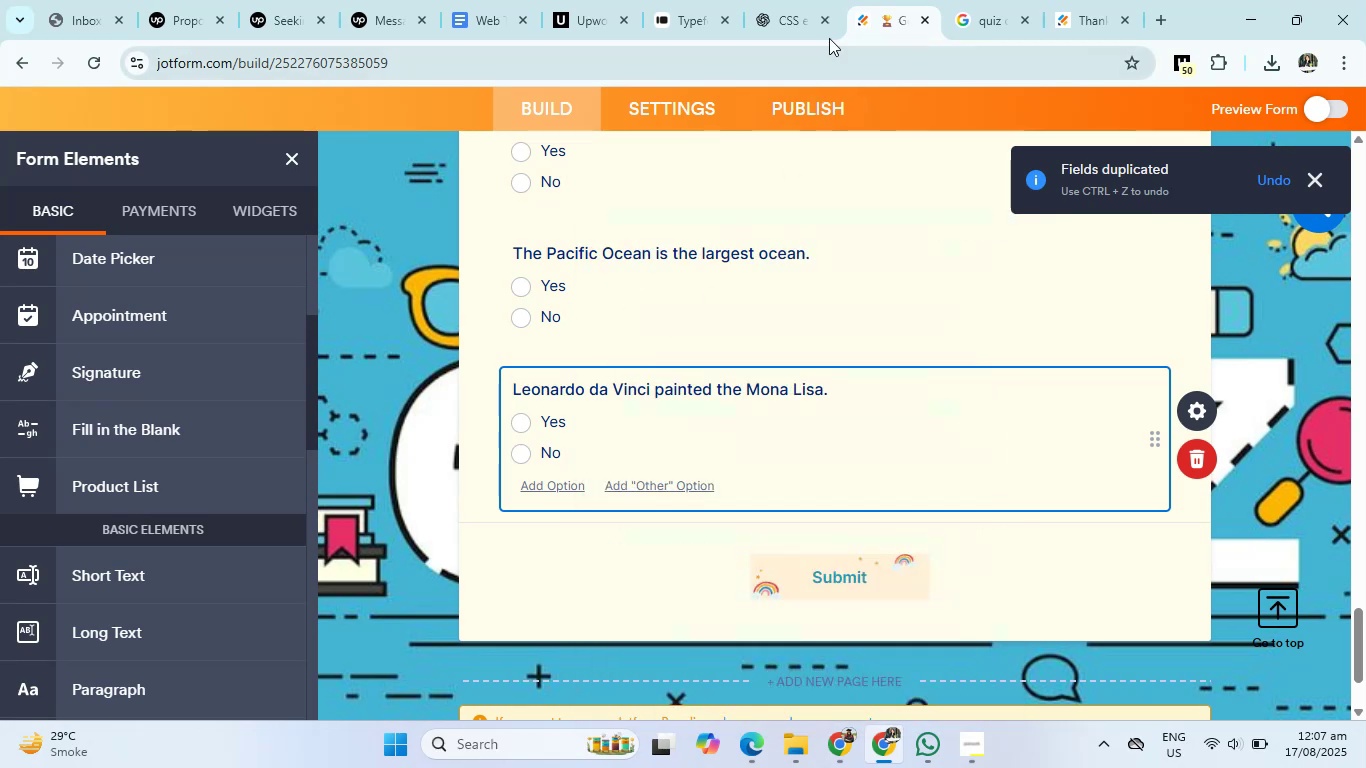 
left_click([772, 0])
 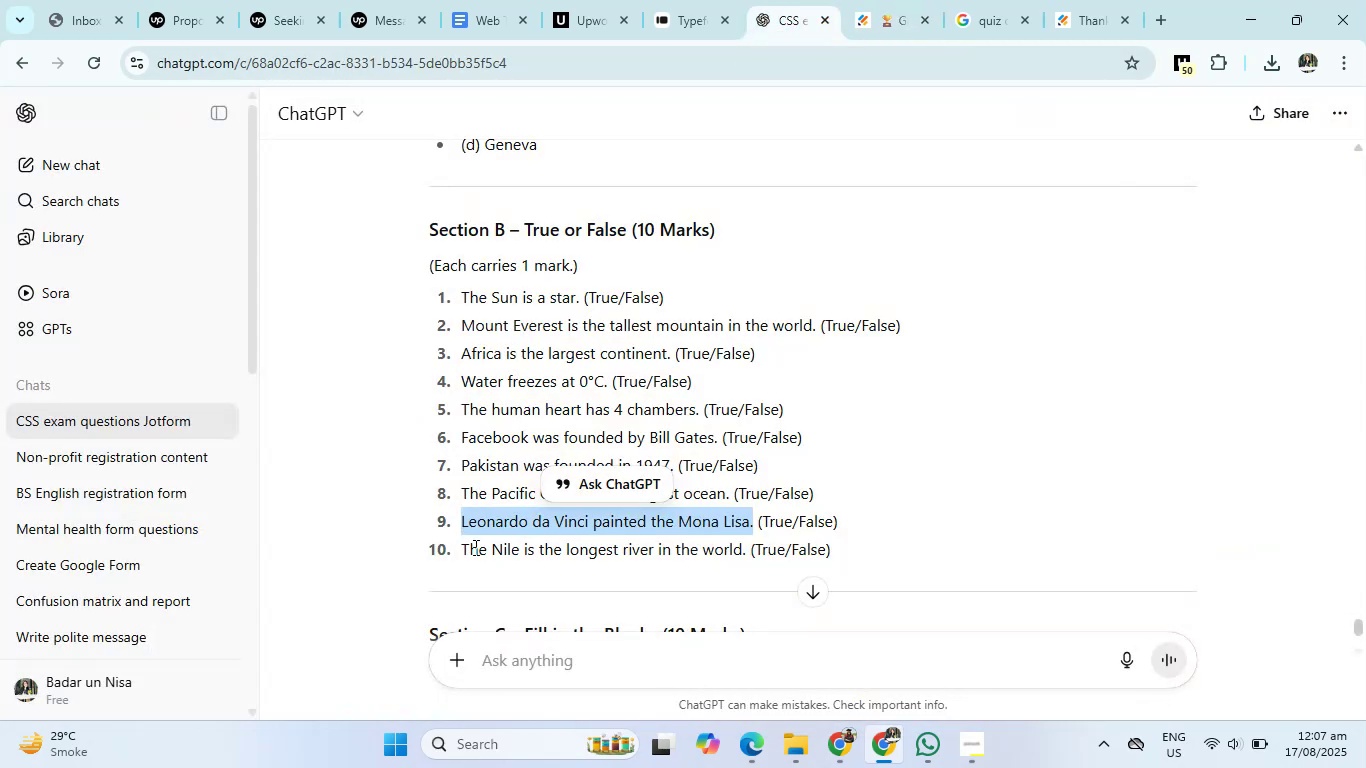 
left_click_drag(start_coordinate=[460, 551], to_coordinate=[748, 550])
 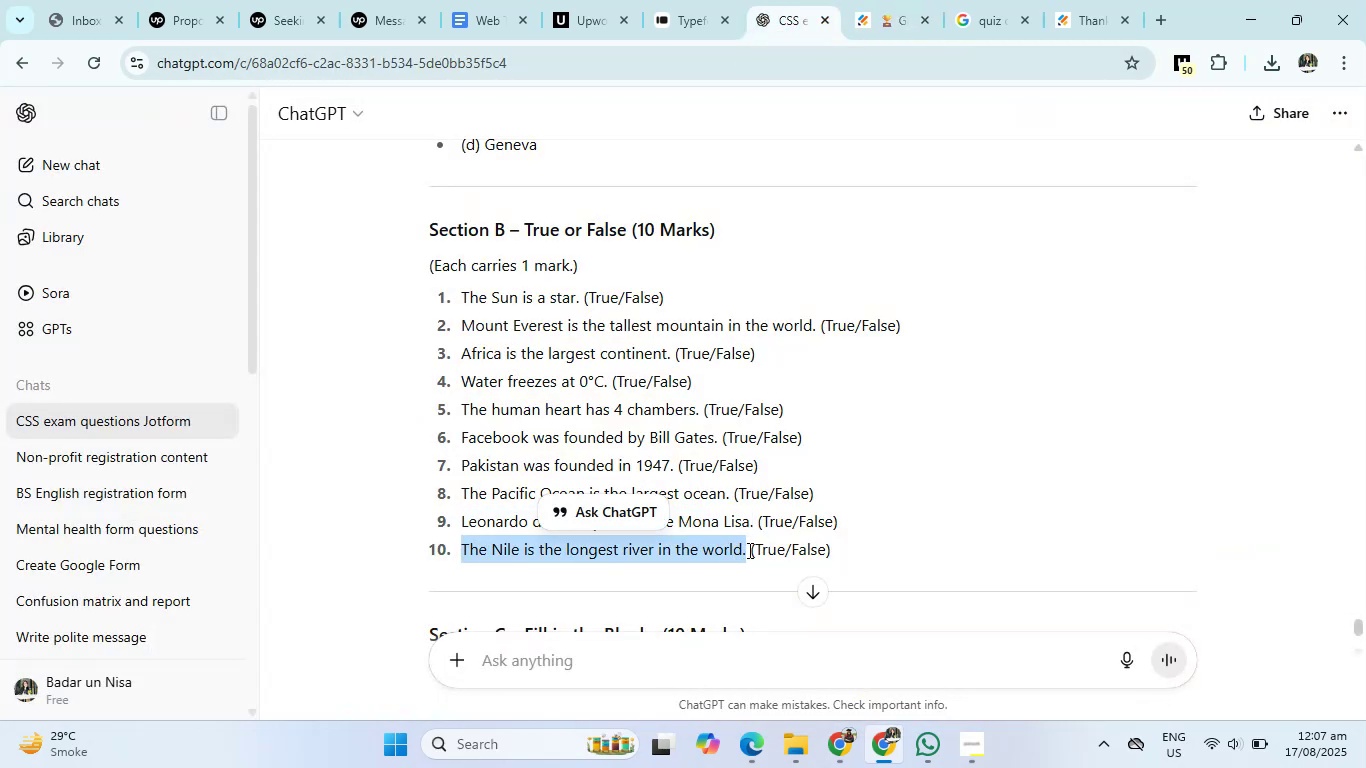 
right_click([748, 550])
 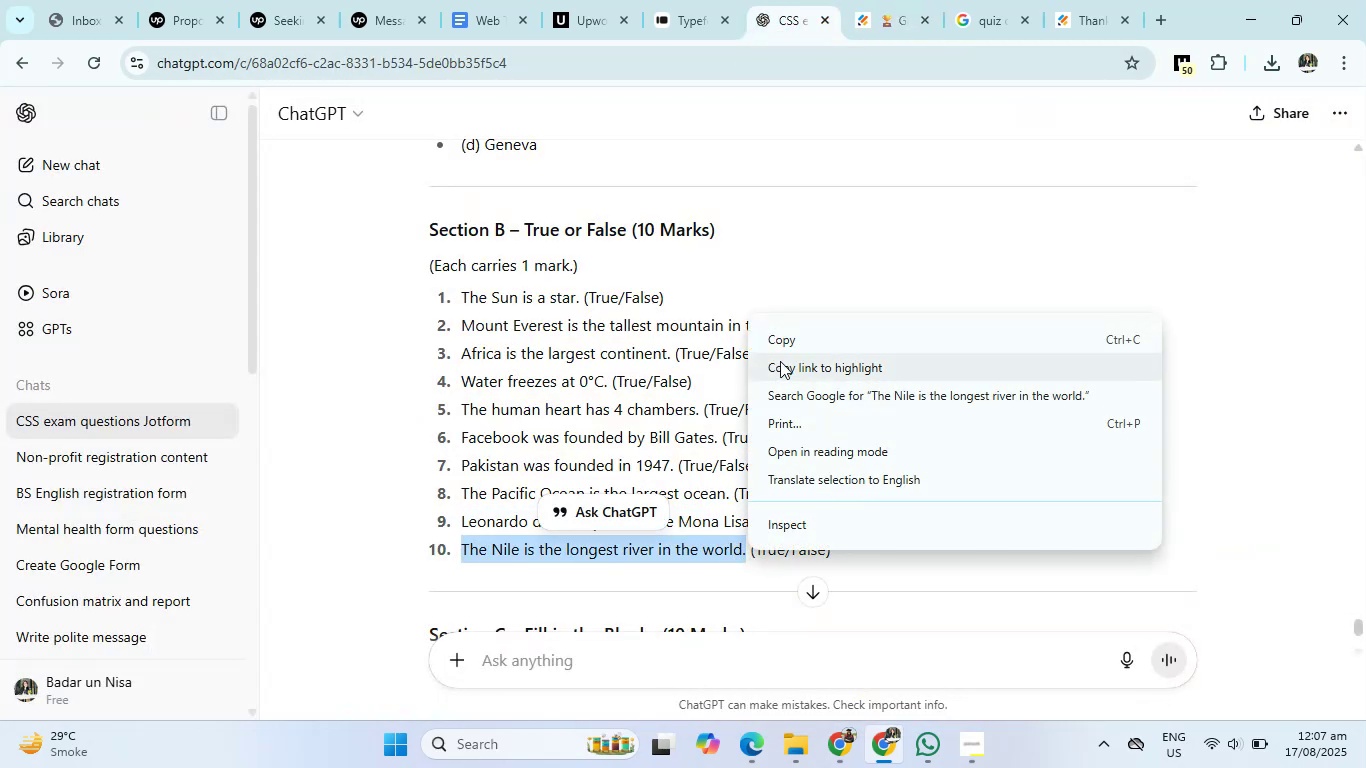 
left_click([784, 342])
 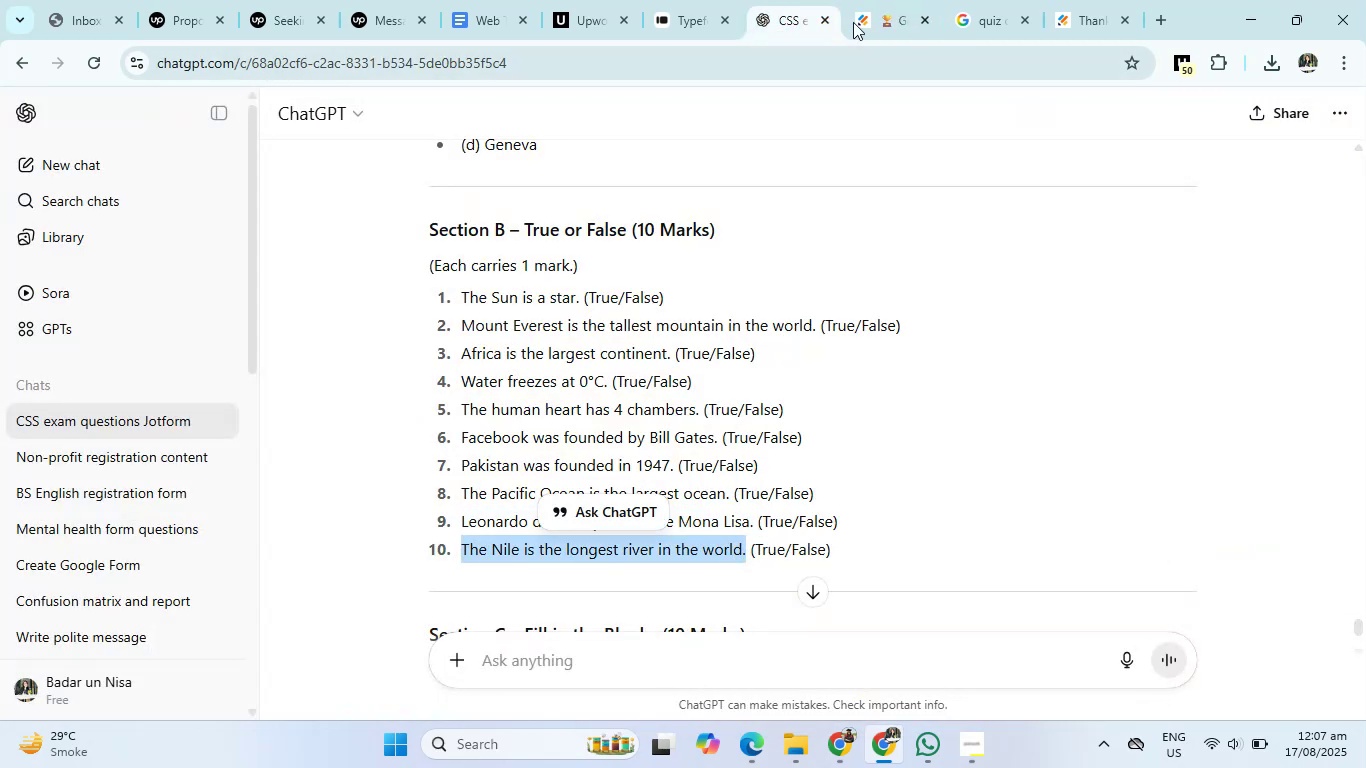 
left_click([864, 0])
 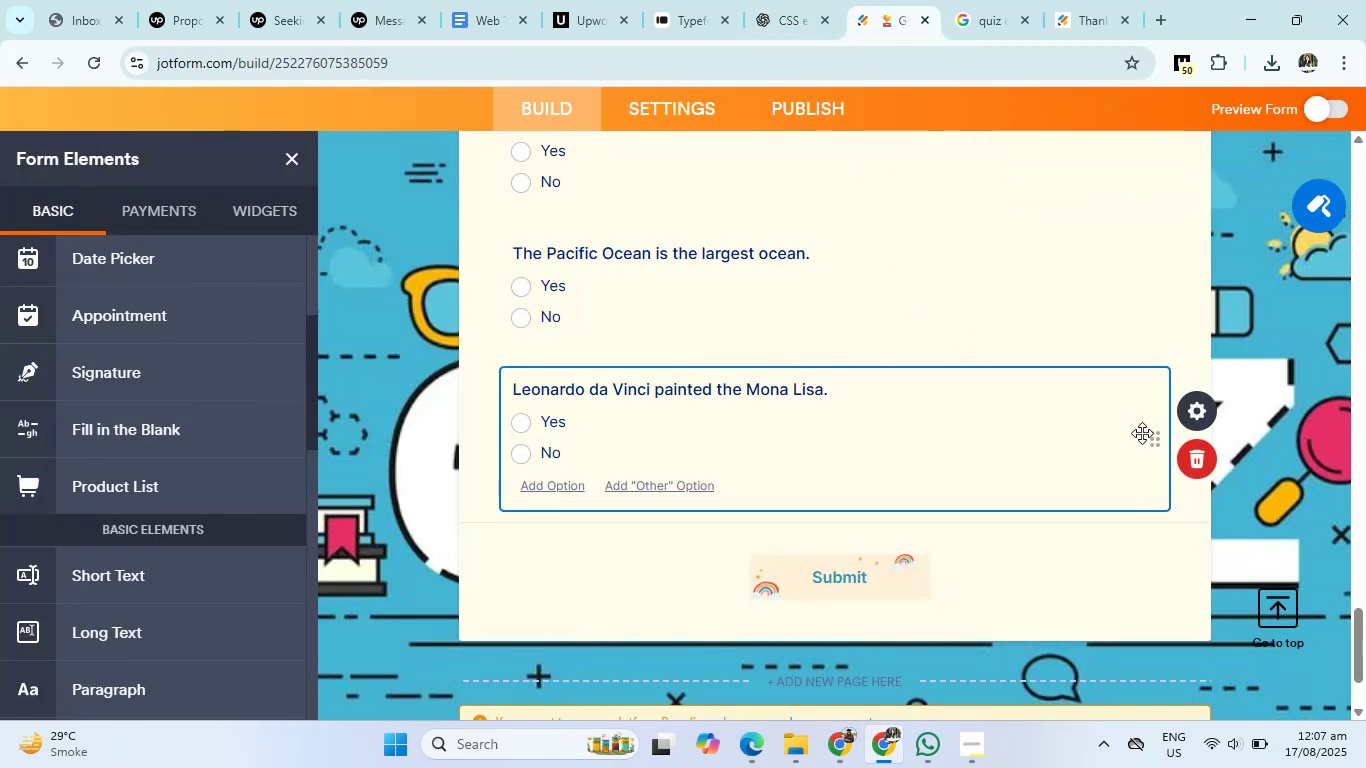 
right_click([1158, 433])
 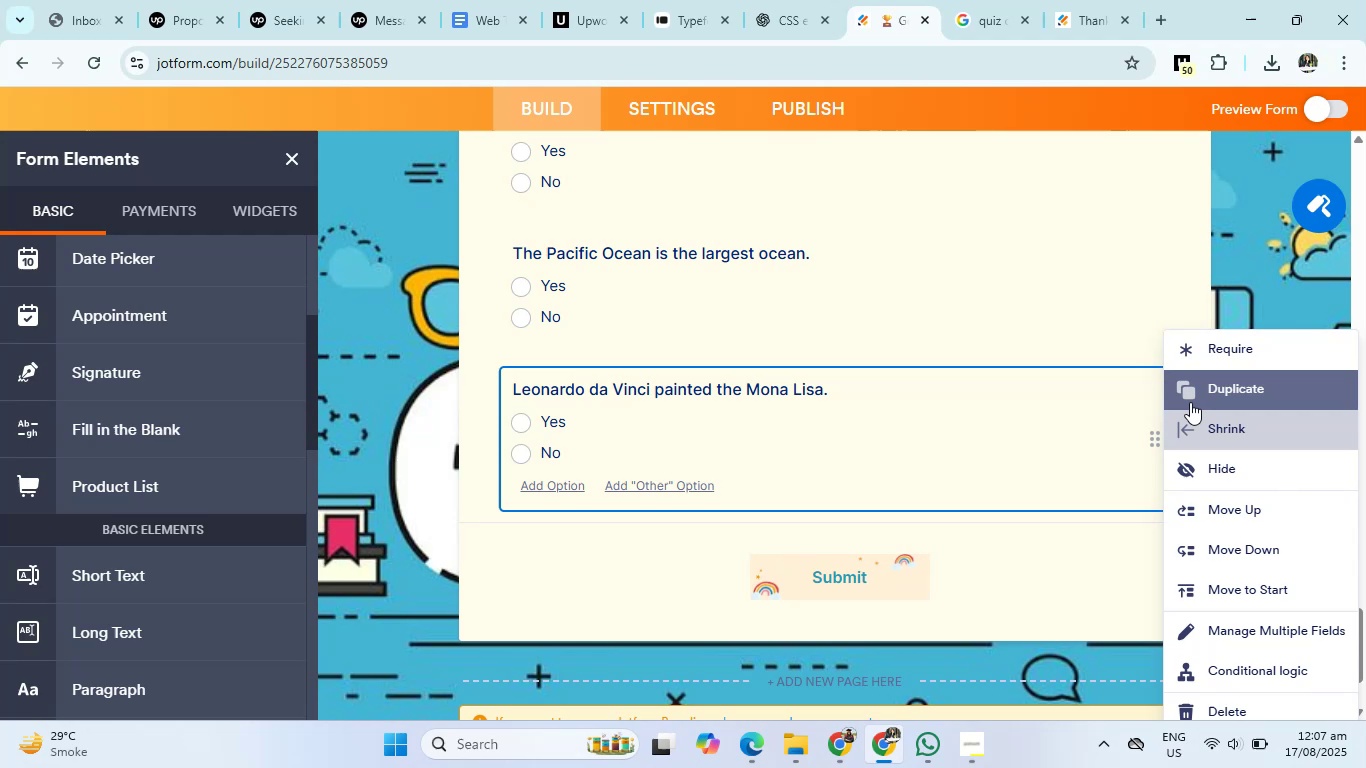 
left_click([1193, 396])
 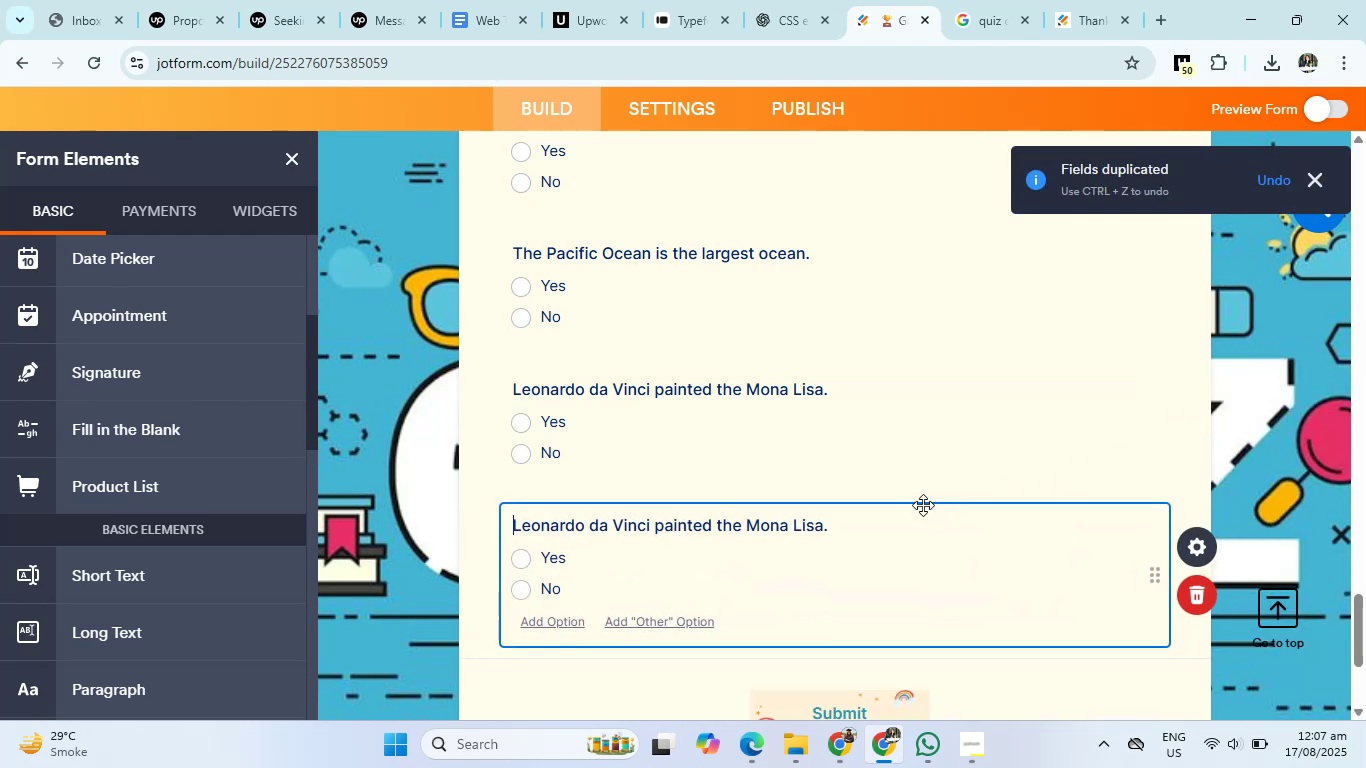 
left_click_drag(start_coordinate=[853, 523], to_coordinate=[464, 519])
 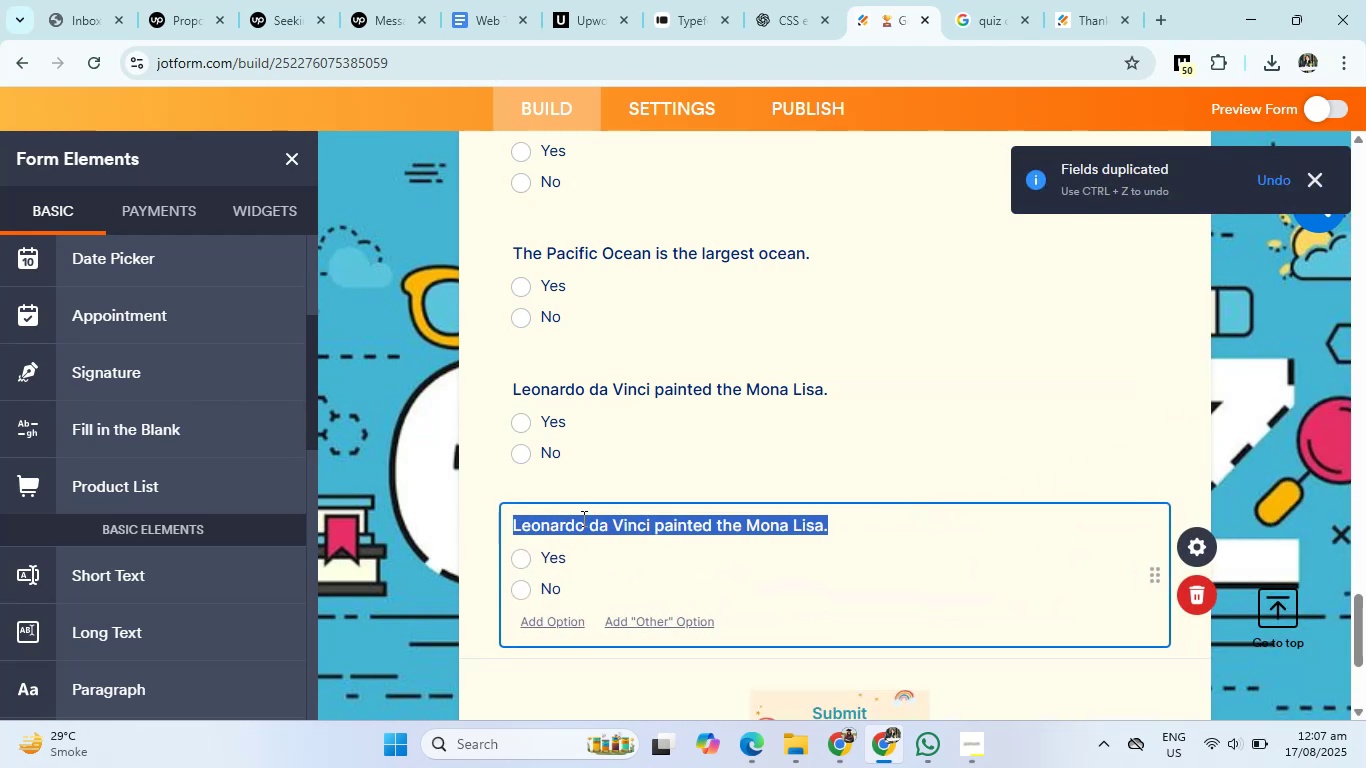 
right_click([582, 518])
 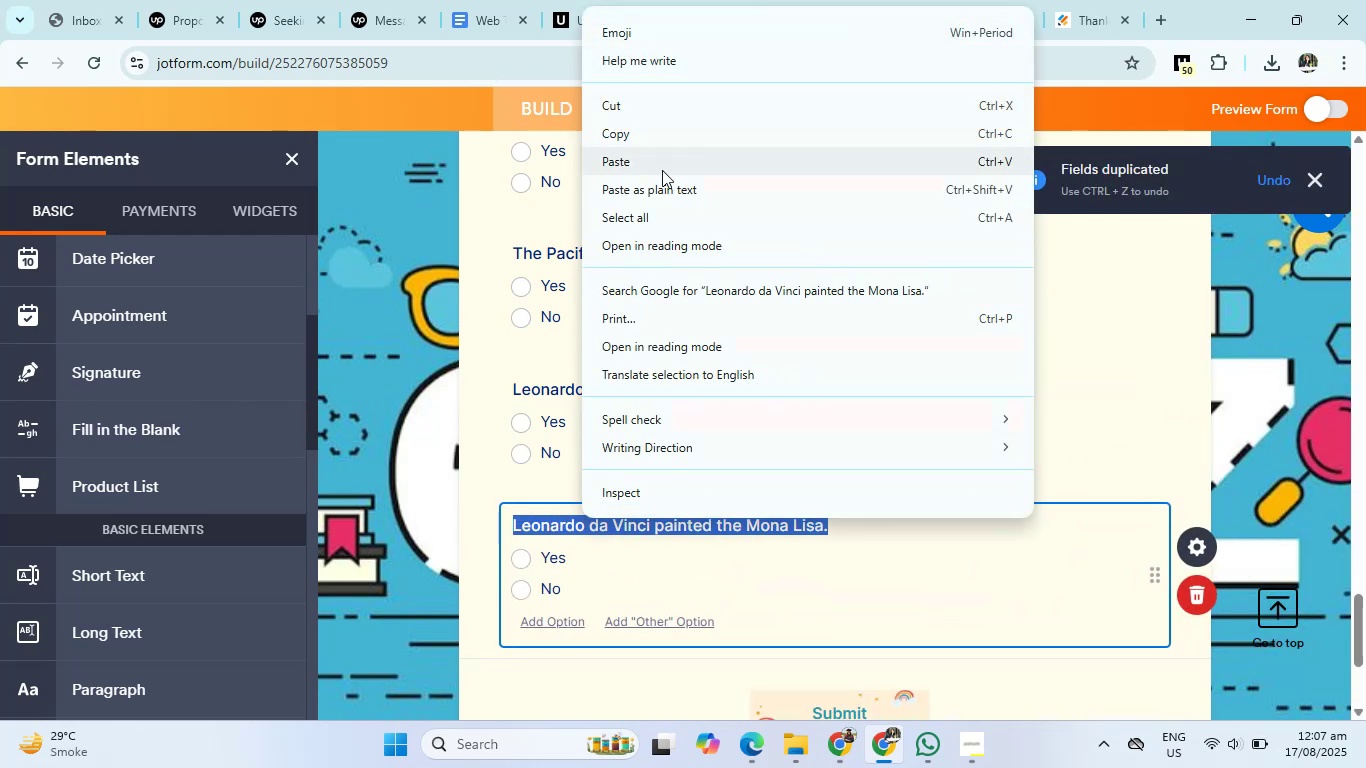 
left_click([663, 160])
 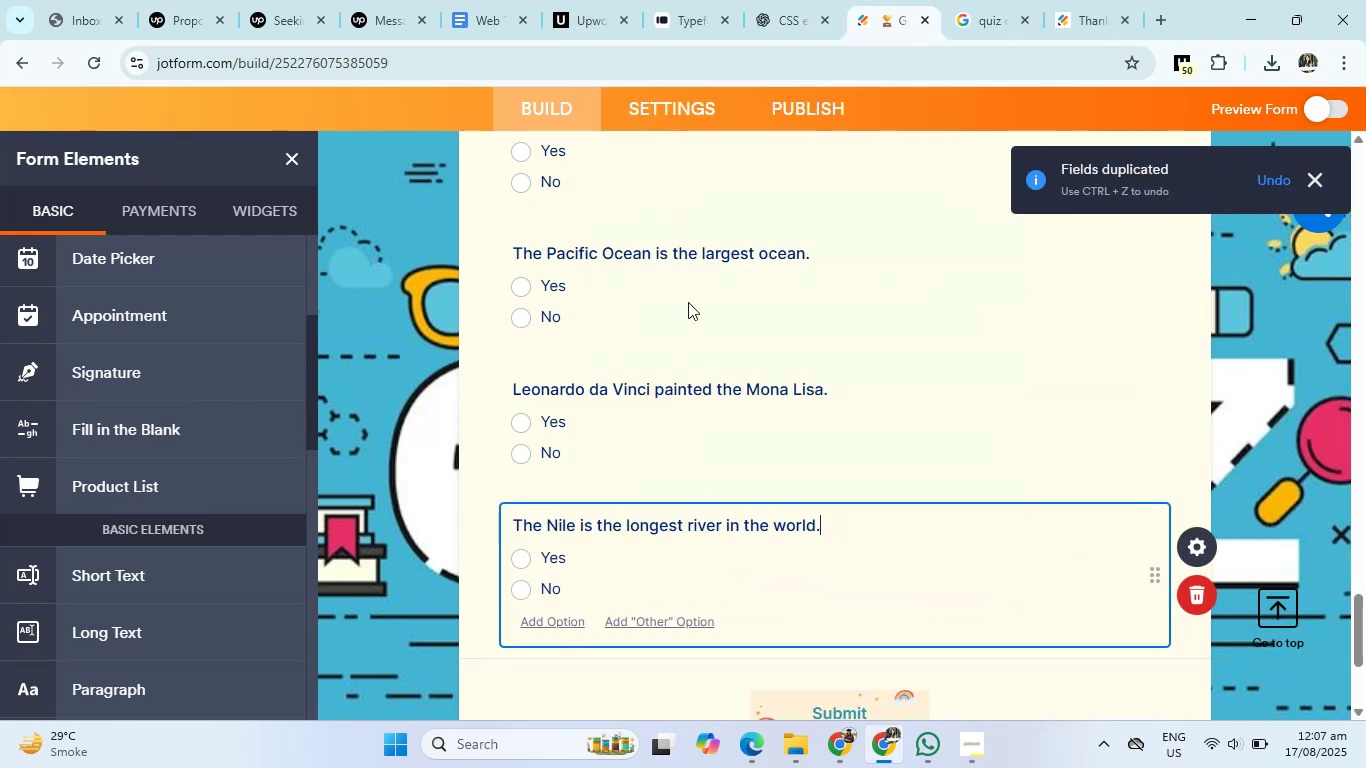 
scroll: coordinate [718, 428], scroll_direction: down, amount: 4.0
 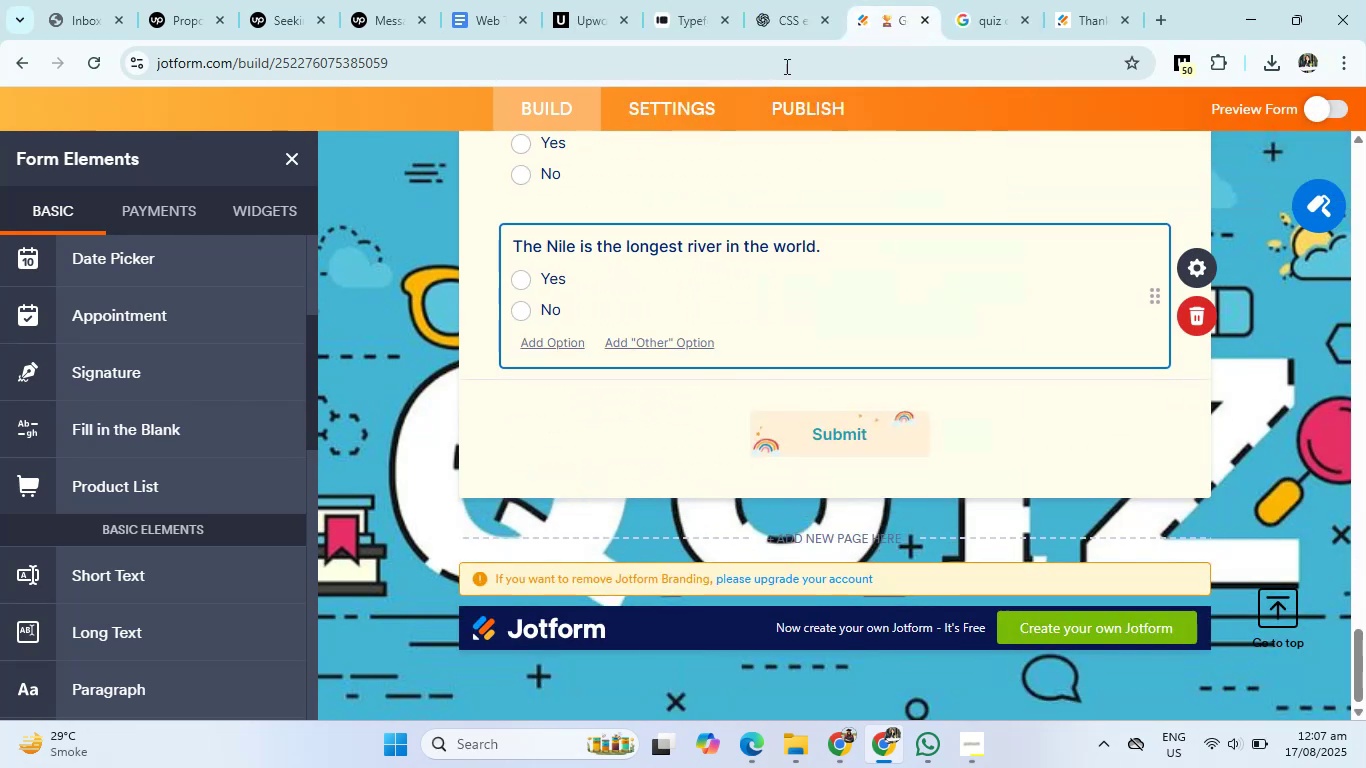 
left_click([793, 10])
 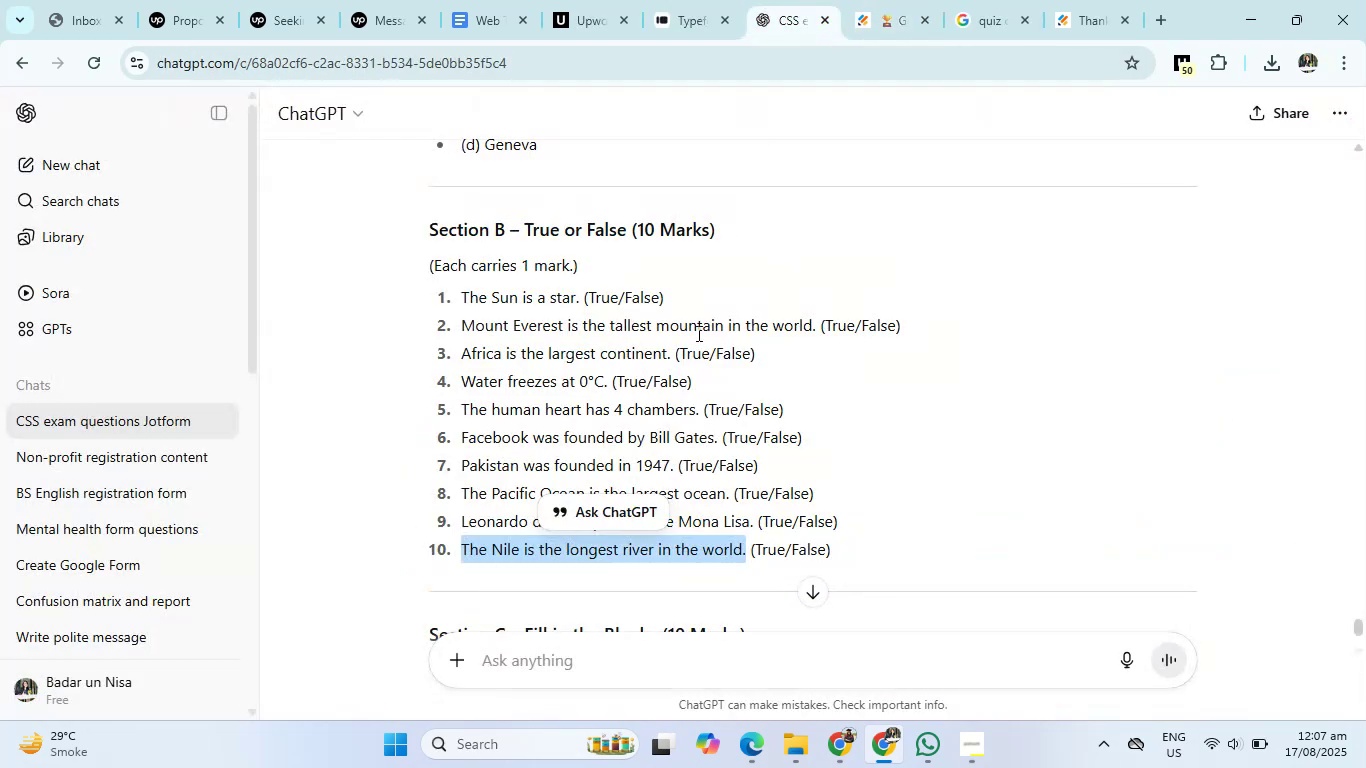 
scroll: coordinate [653, 427], scroll_direction: down, amount: 3.0
 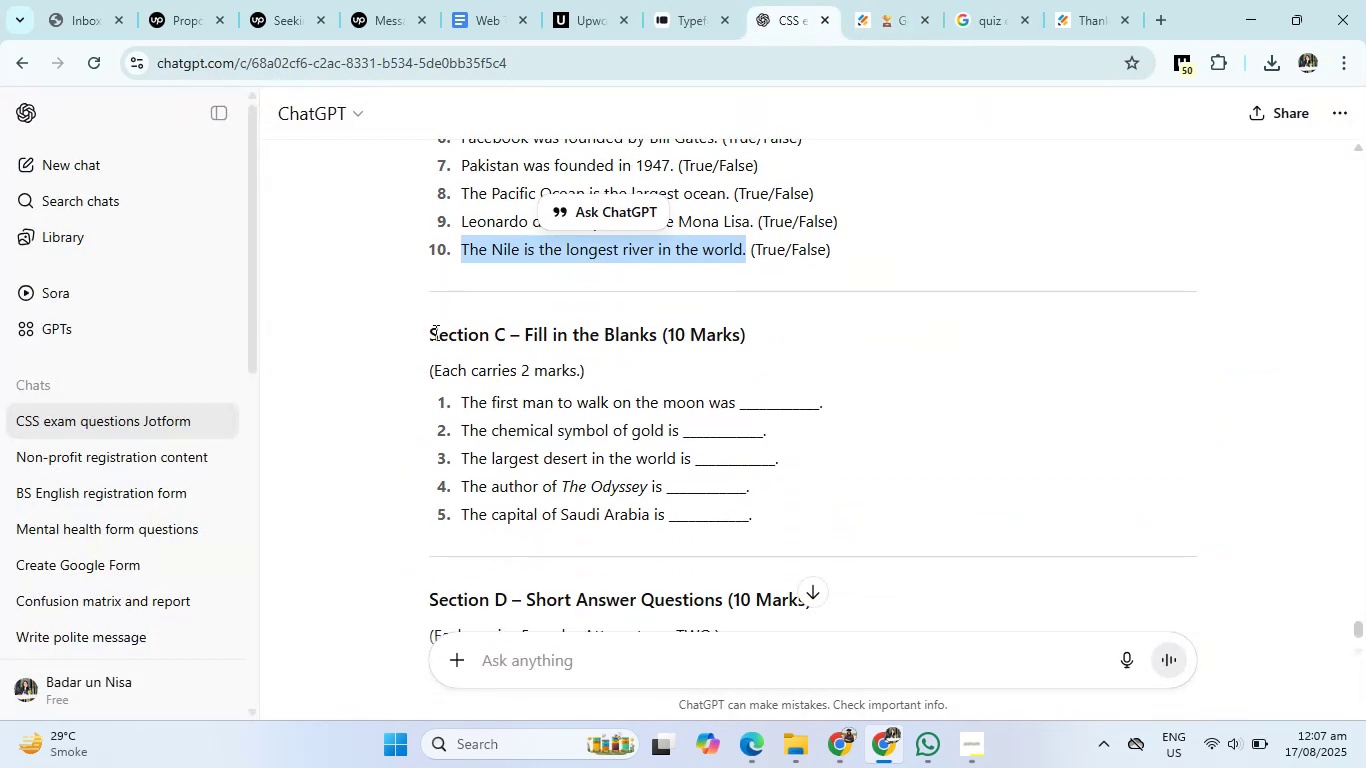 
left_click_drag(start_coordinate=[433, 332], to_coordinate=[756, 331])
 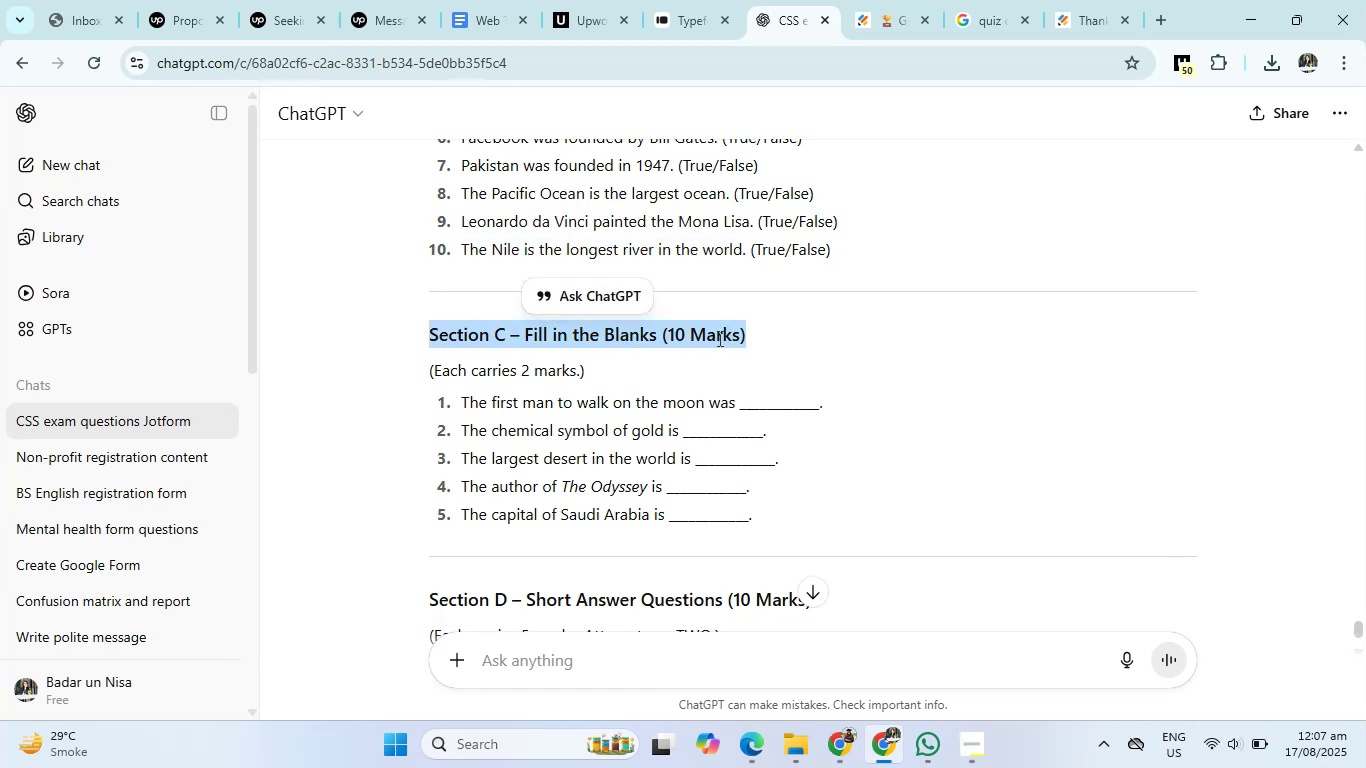 
right_click([718, 338])
 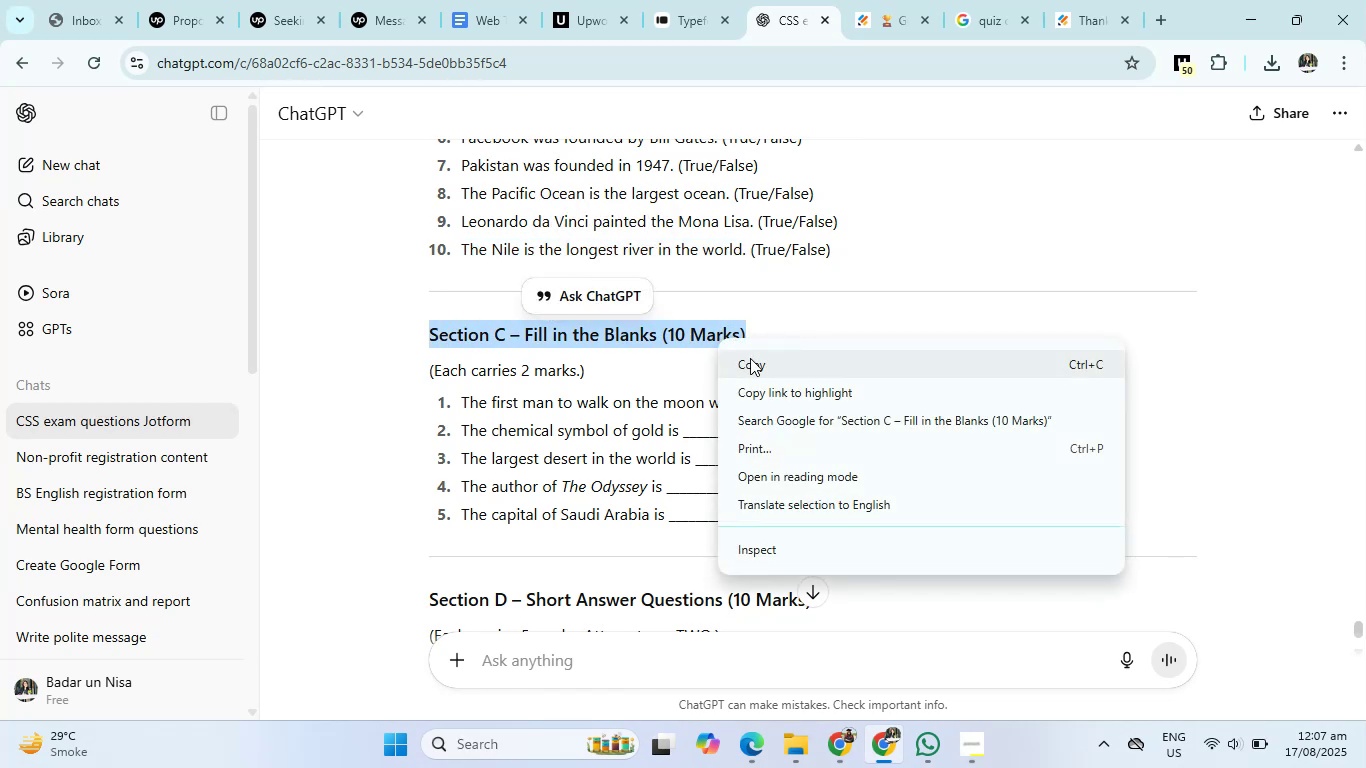 
left_click([750, 358])
 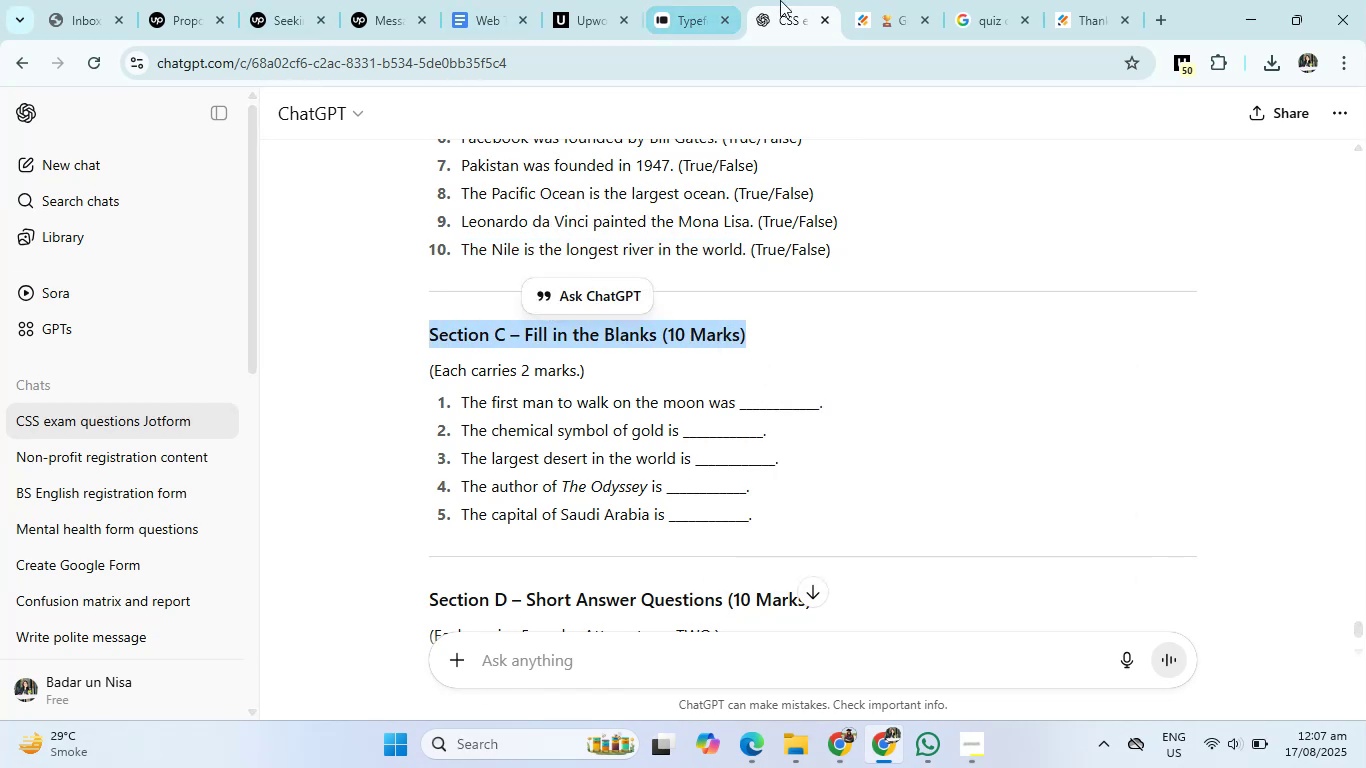 
left_click([892, 0])
 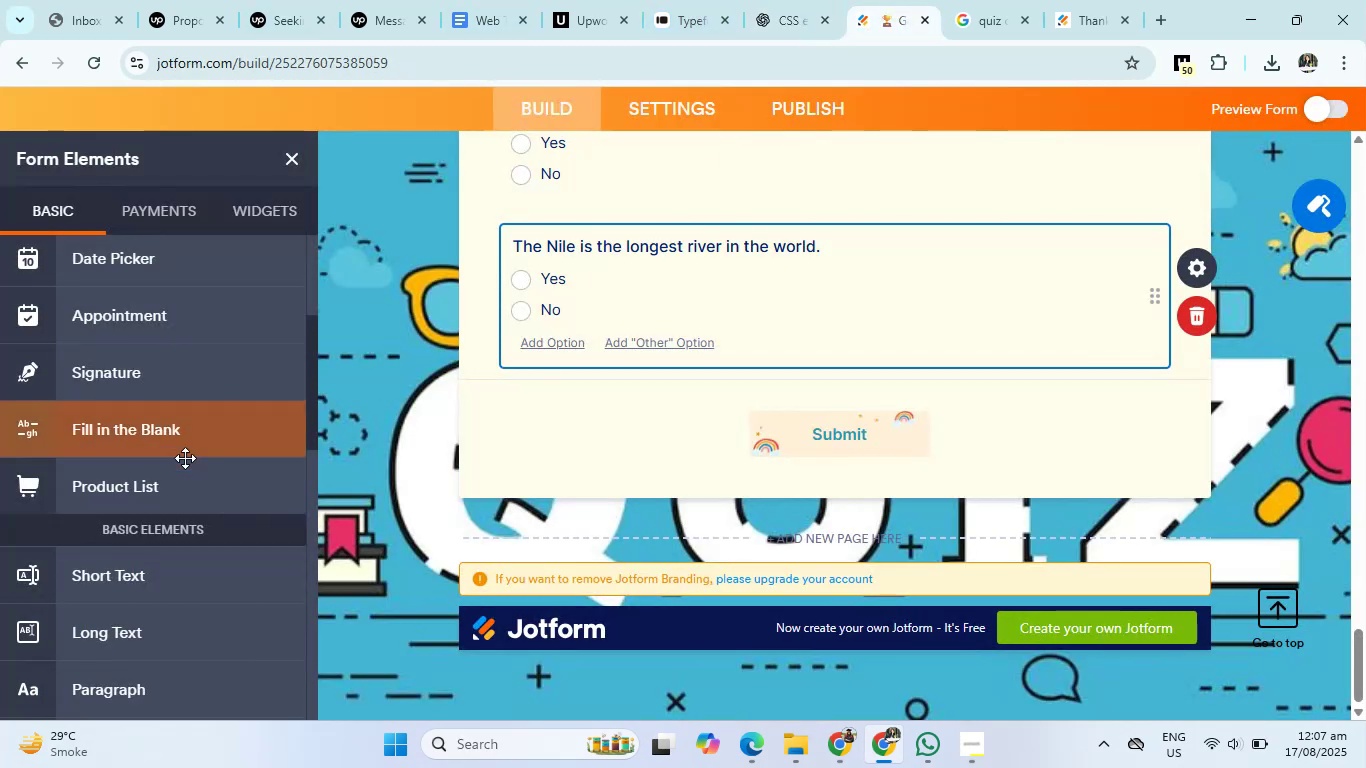 
scroll: coordinate [155, 486], scroll_direction: up, amount: 14.0
 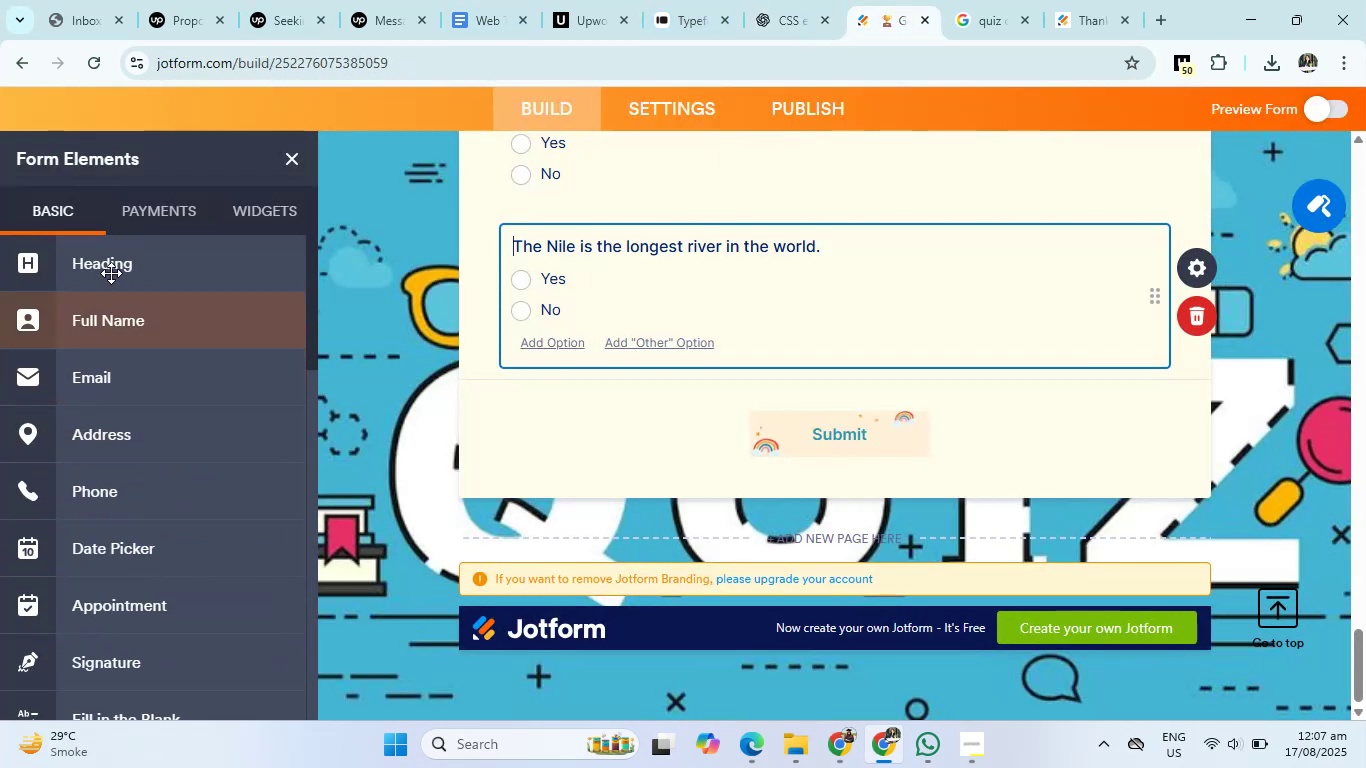 
left_click([110, 268])
 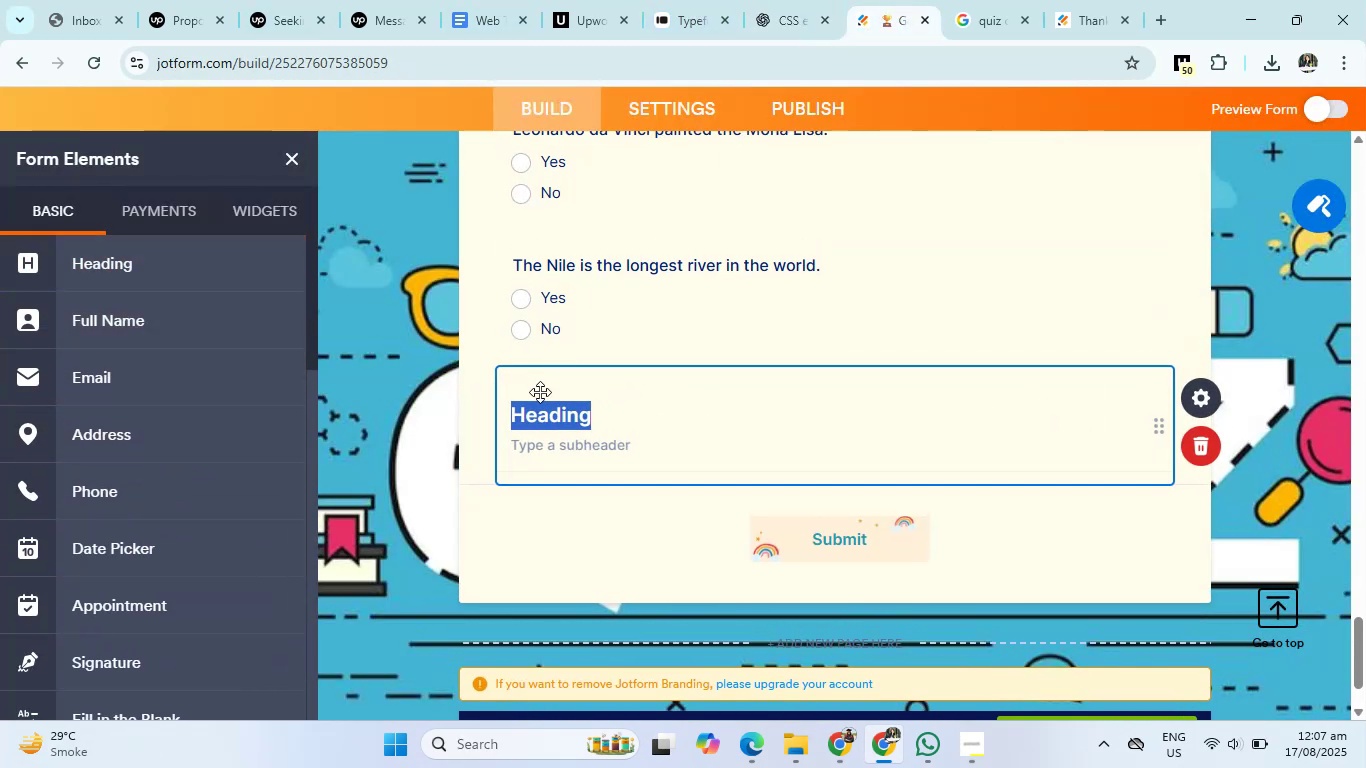 
right_click([540, 412])
 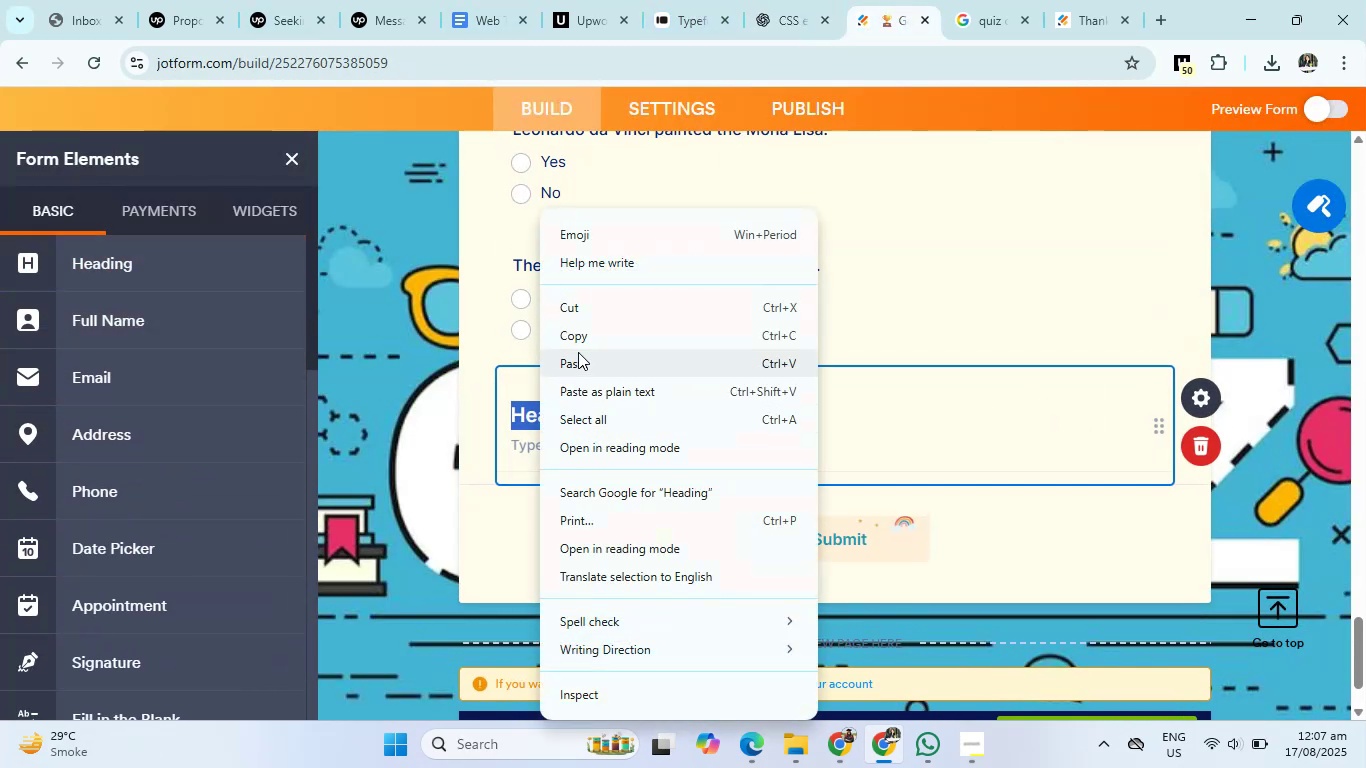 
left_click([578, 352])
 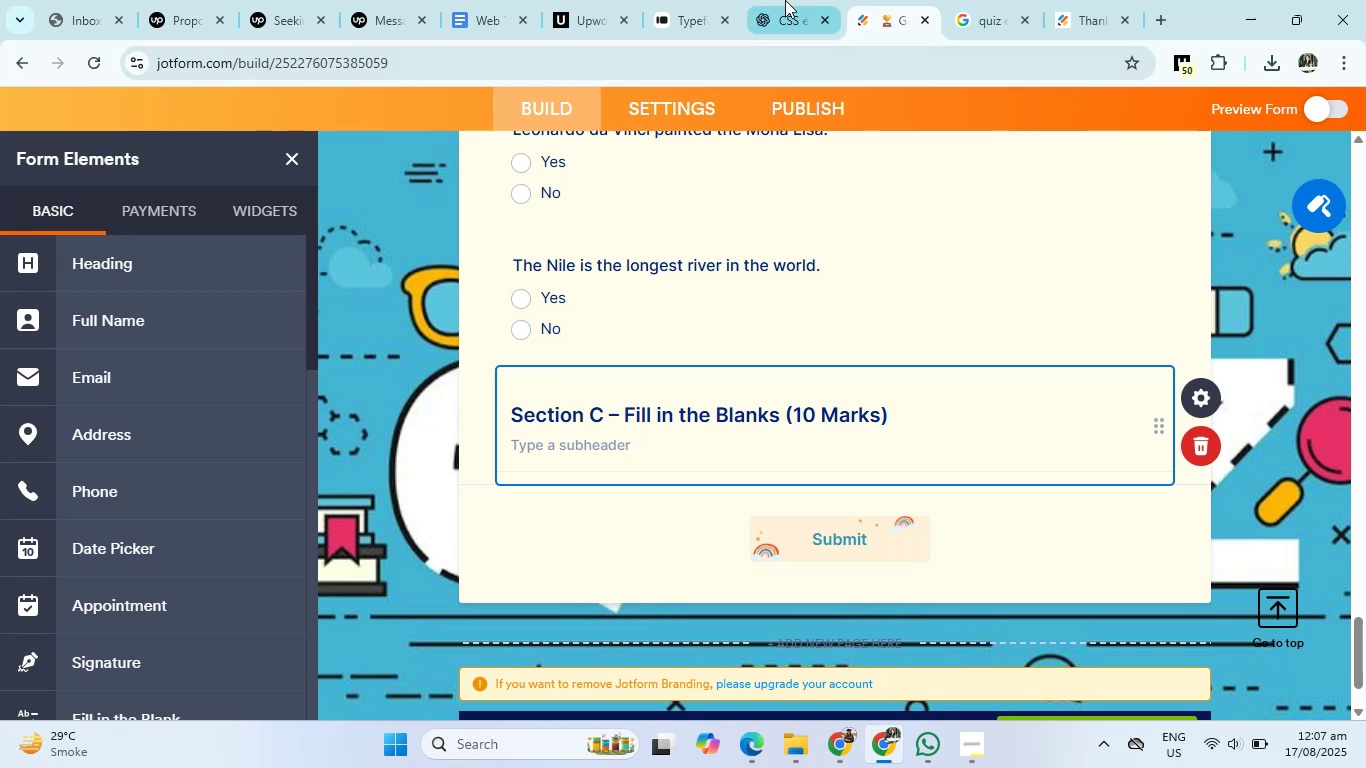 
left_click([787, 0])
 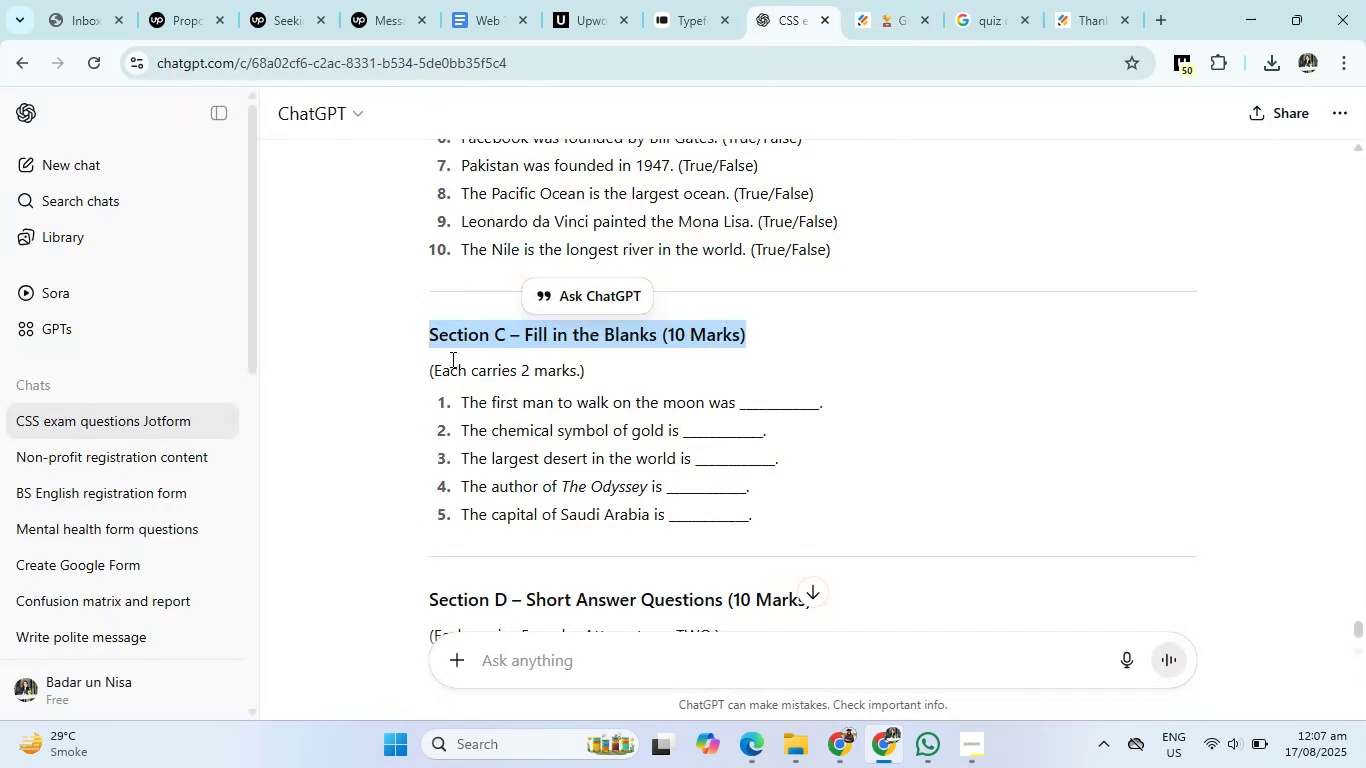 
left_click_drag(start_coordinate=[423, 372], to_coordinate=[590, 376])
 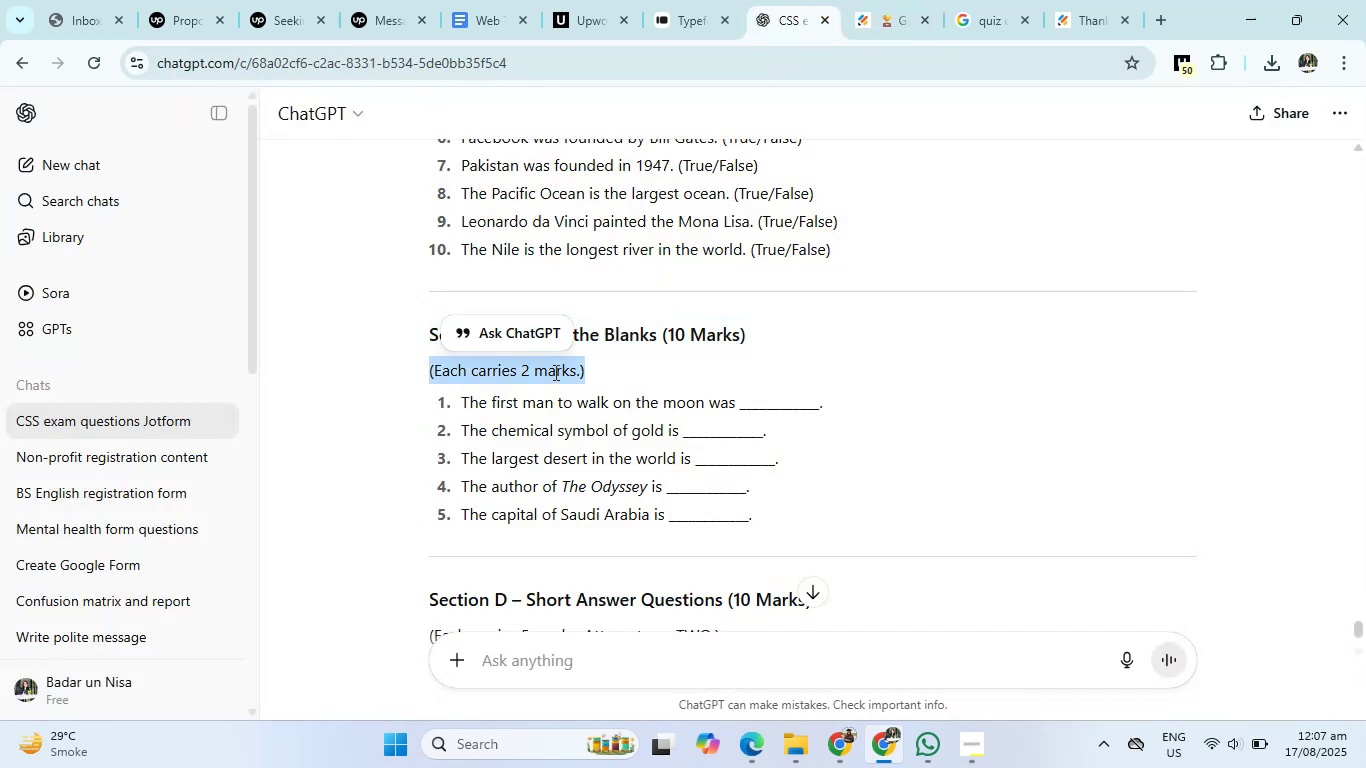 
right_click([554, 372])
 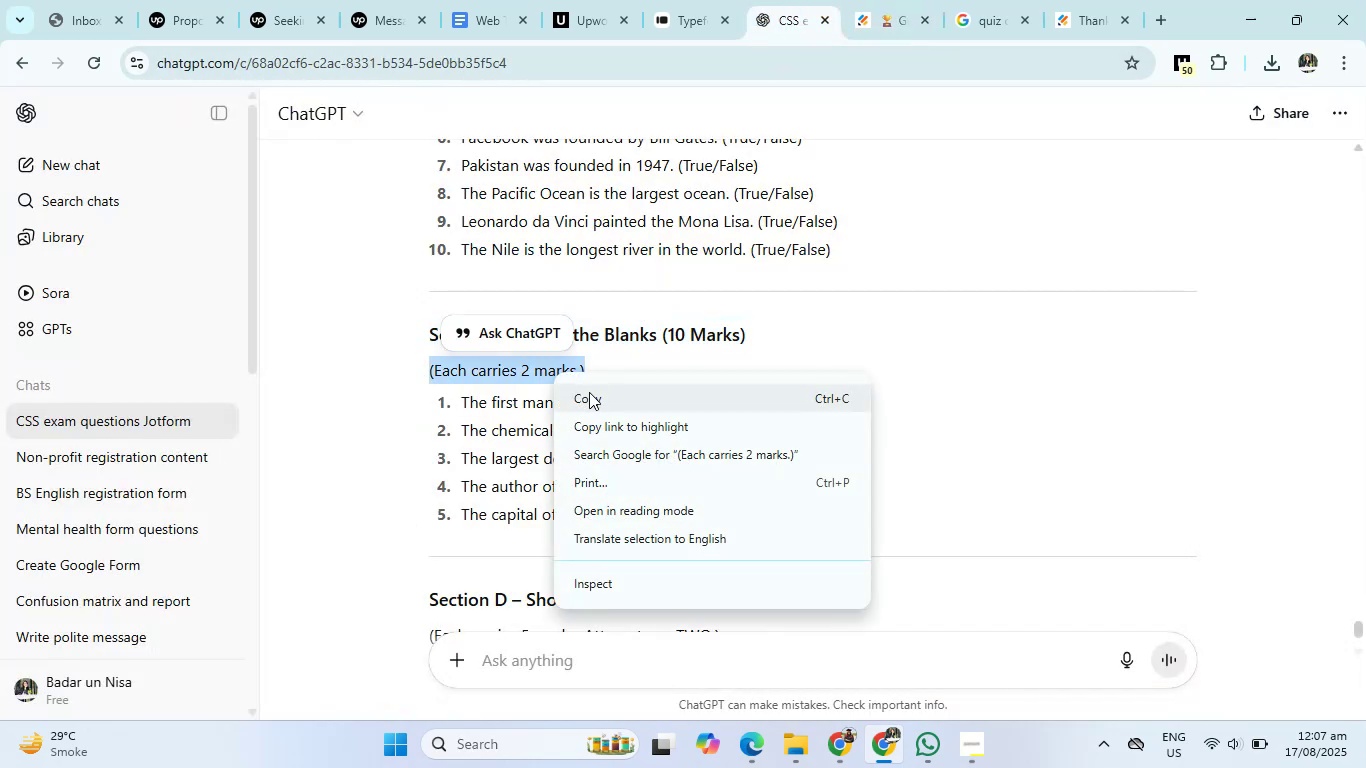 
left_click([589, 392])
 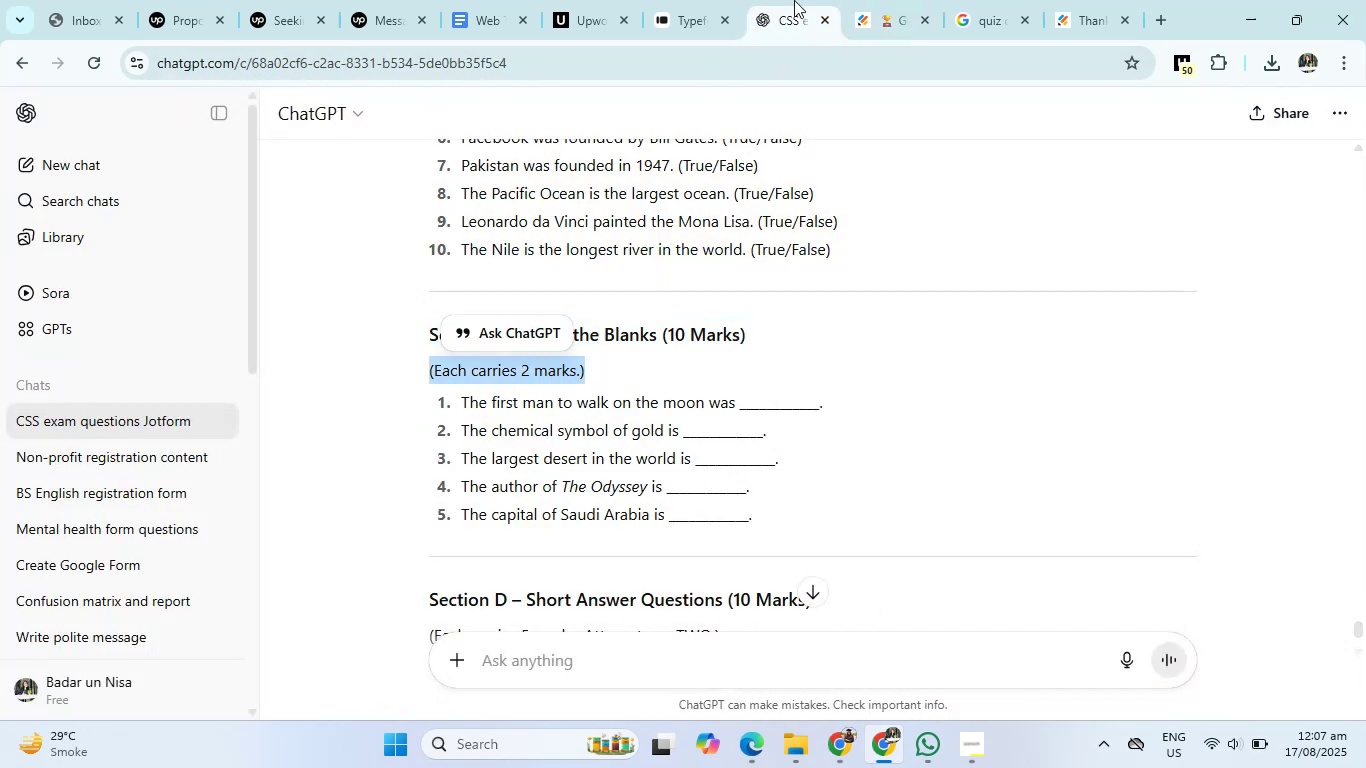 
left_click([890, 0])
 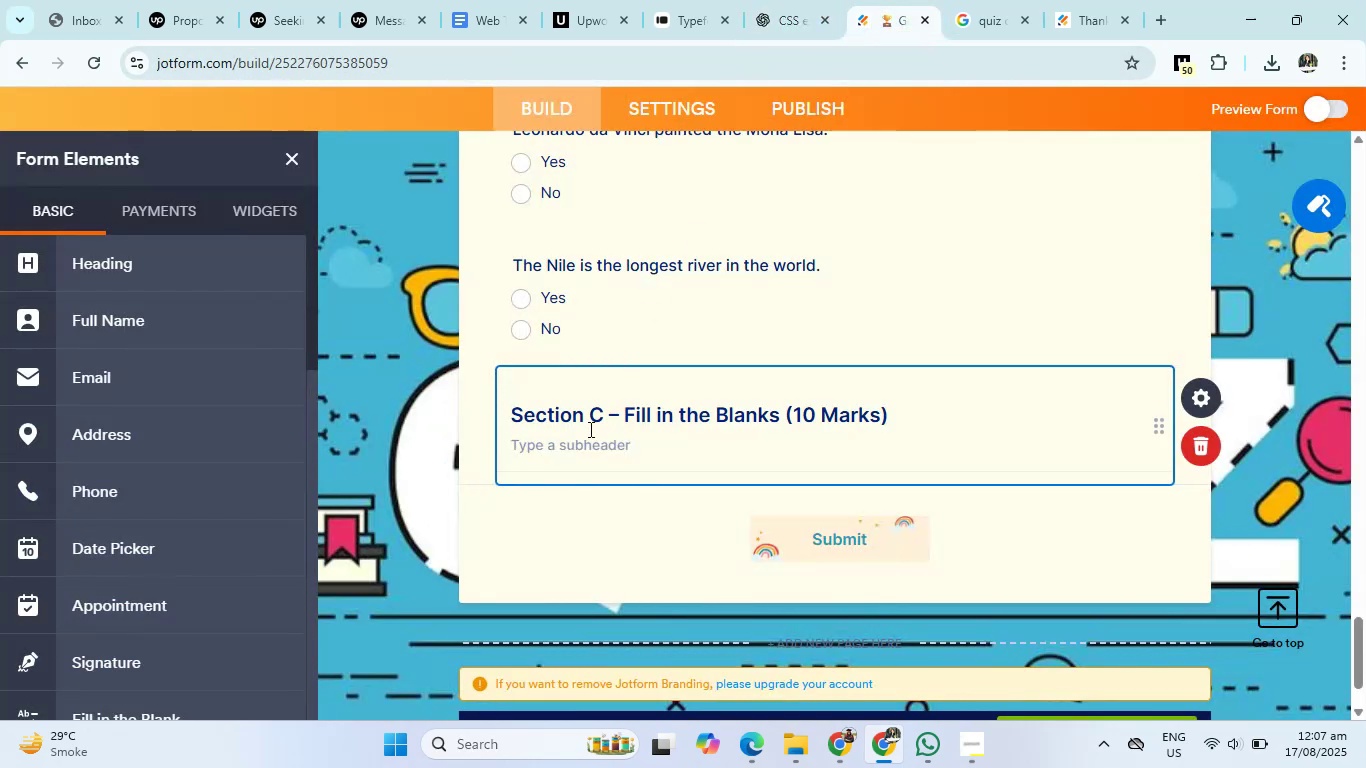 
left_click([580, 444])
 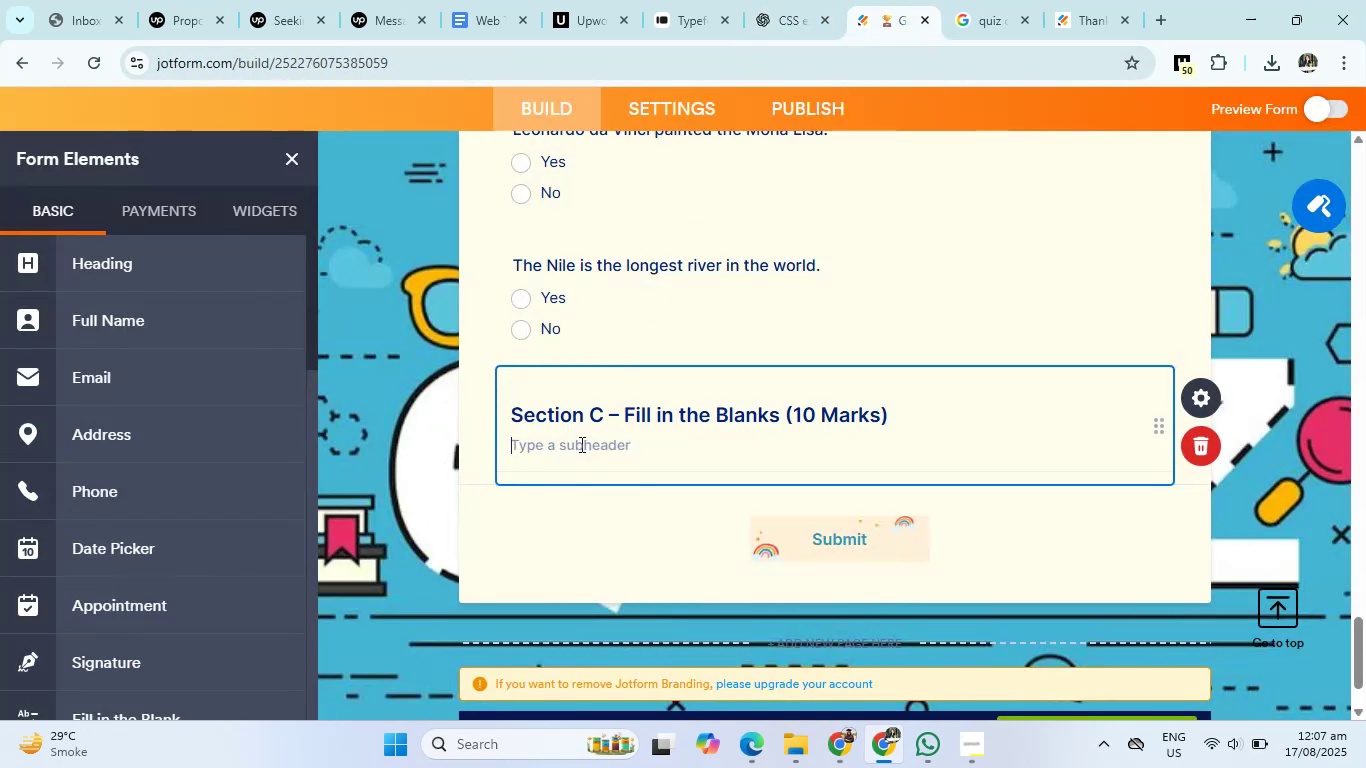 
right_click([580, 444])
 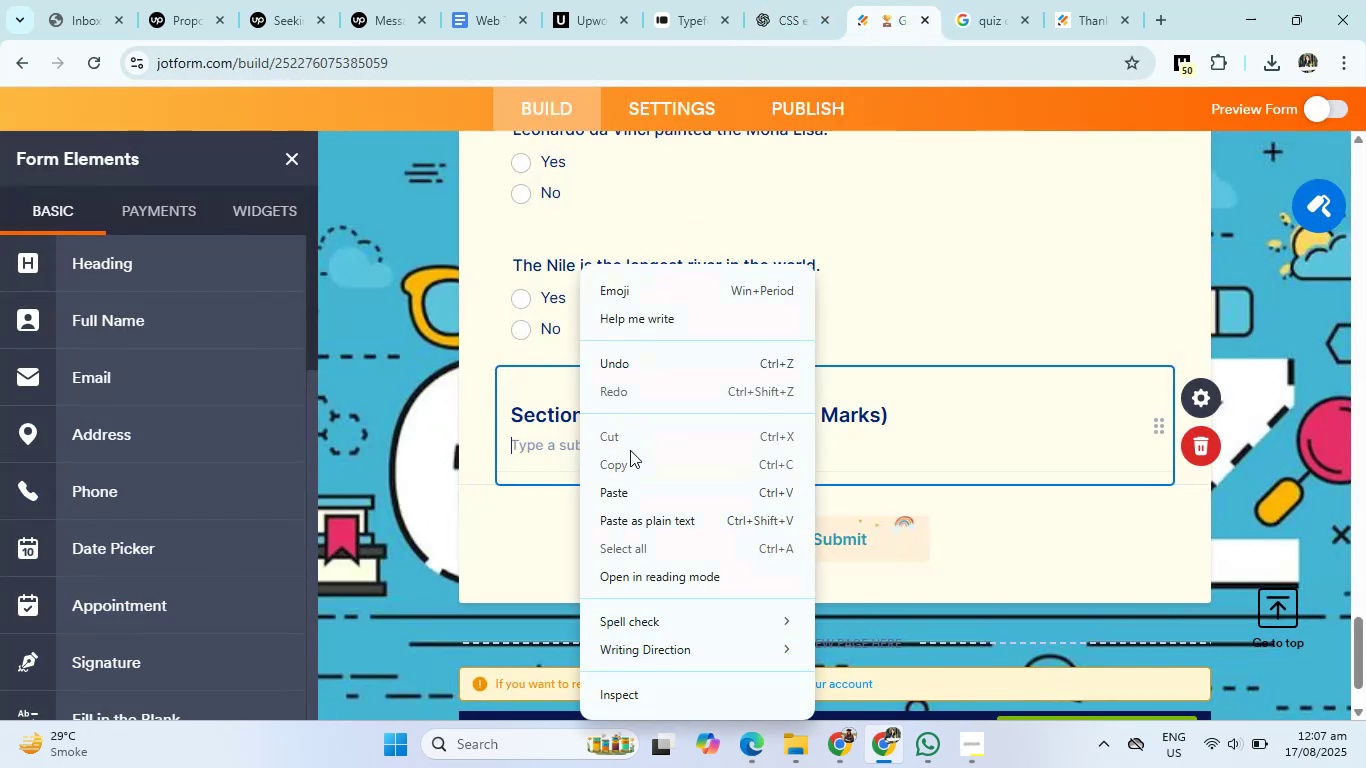 
left_click([629, 483])
 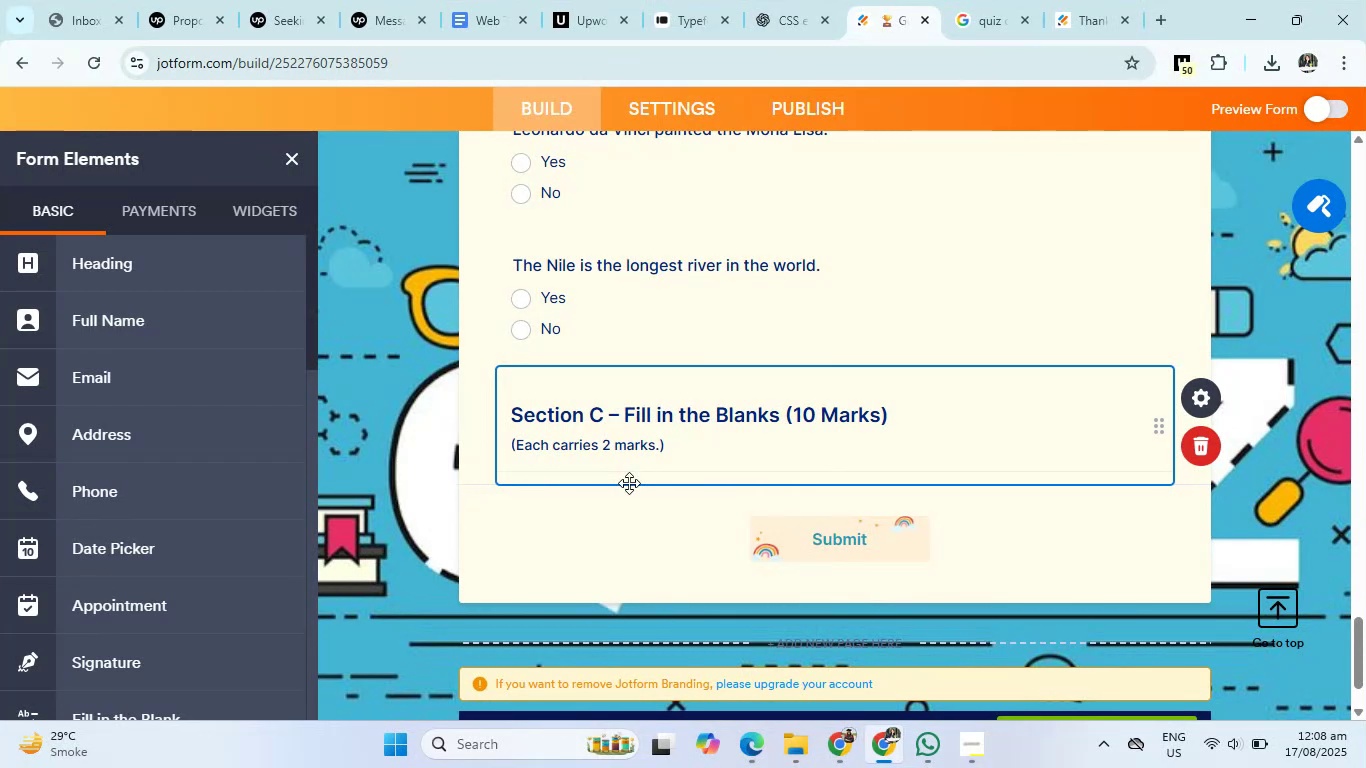 
wait(15.62)
 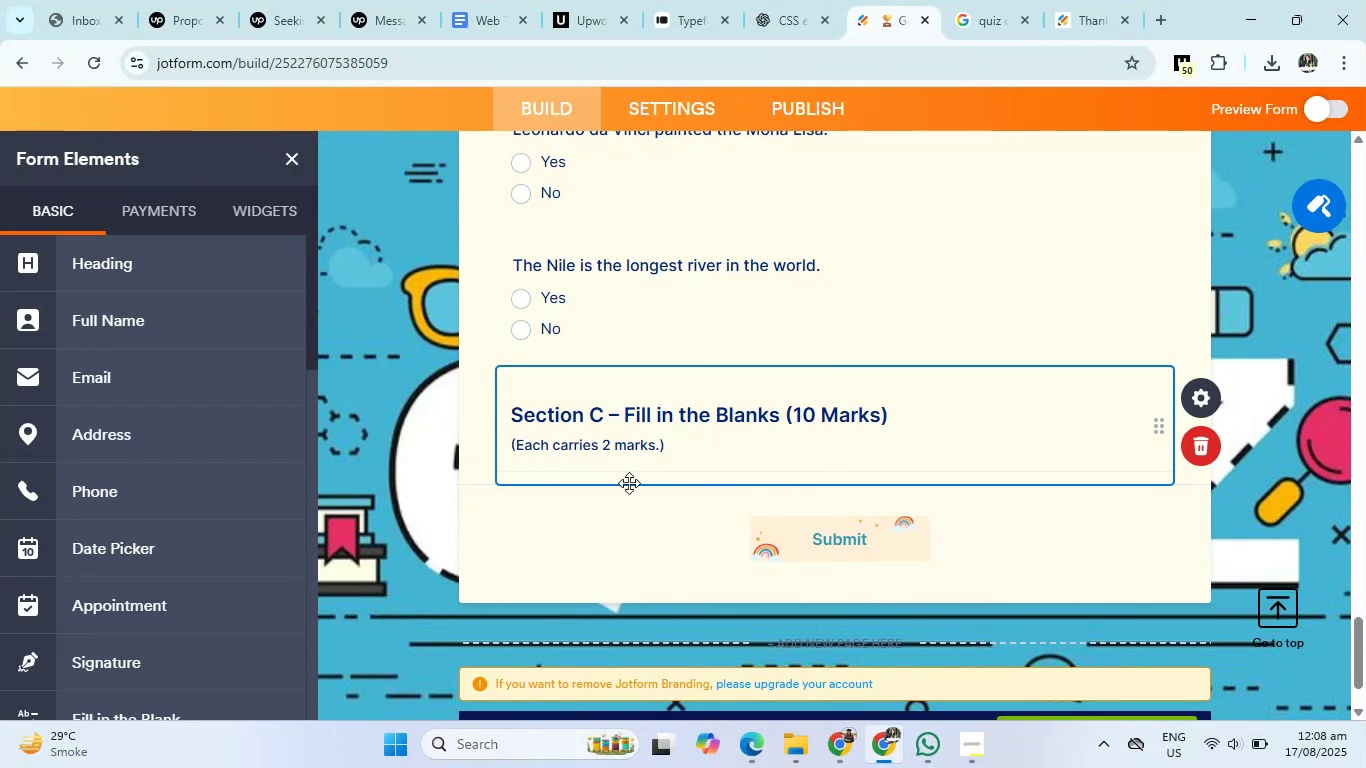 
left_click([788, 0])
 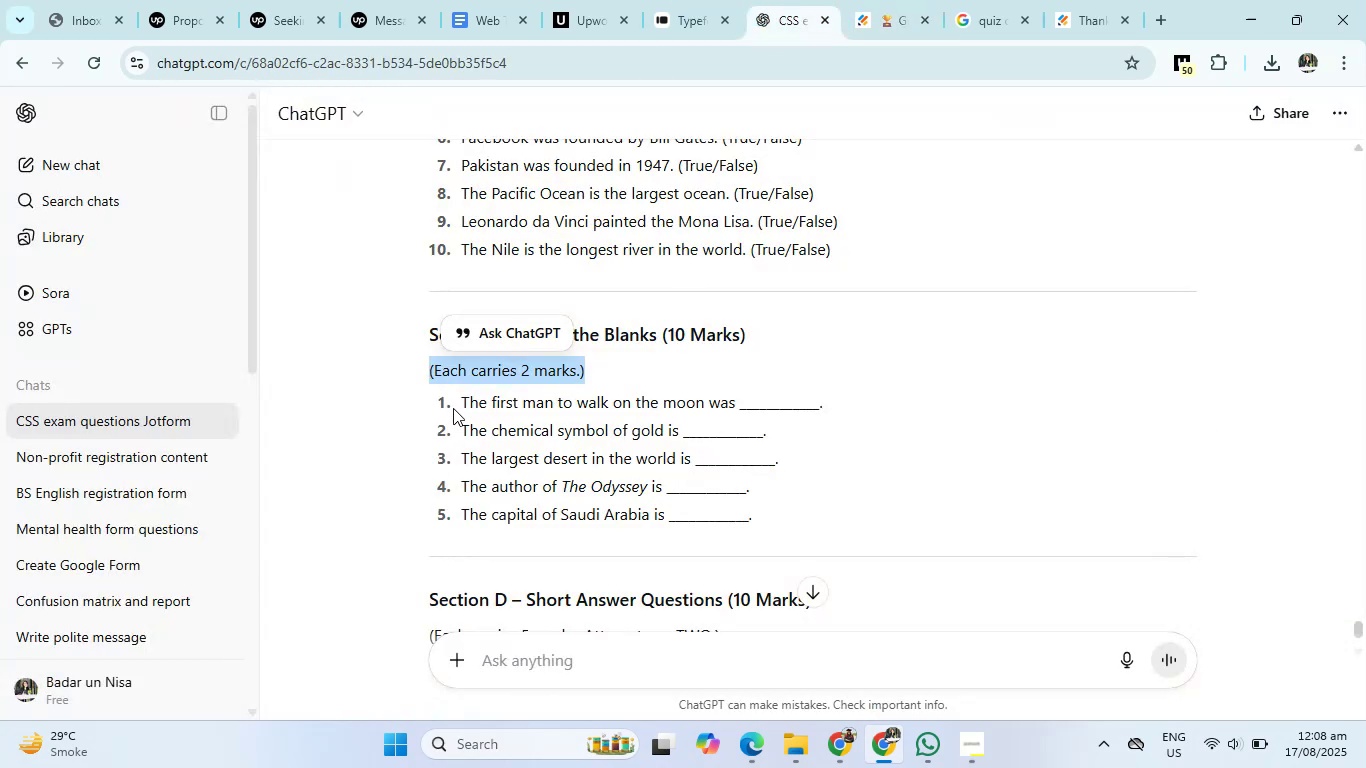 
left_click_drag(start_coordinate=[459, 403], to_coordinate=[854, 401])
 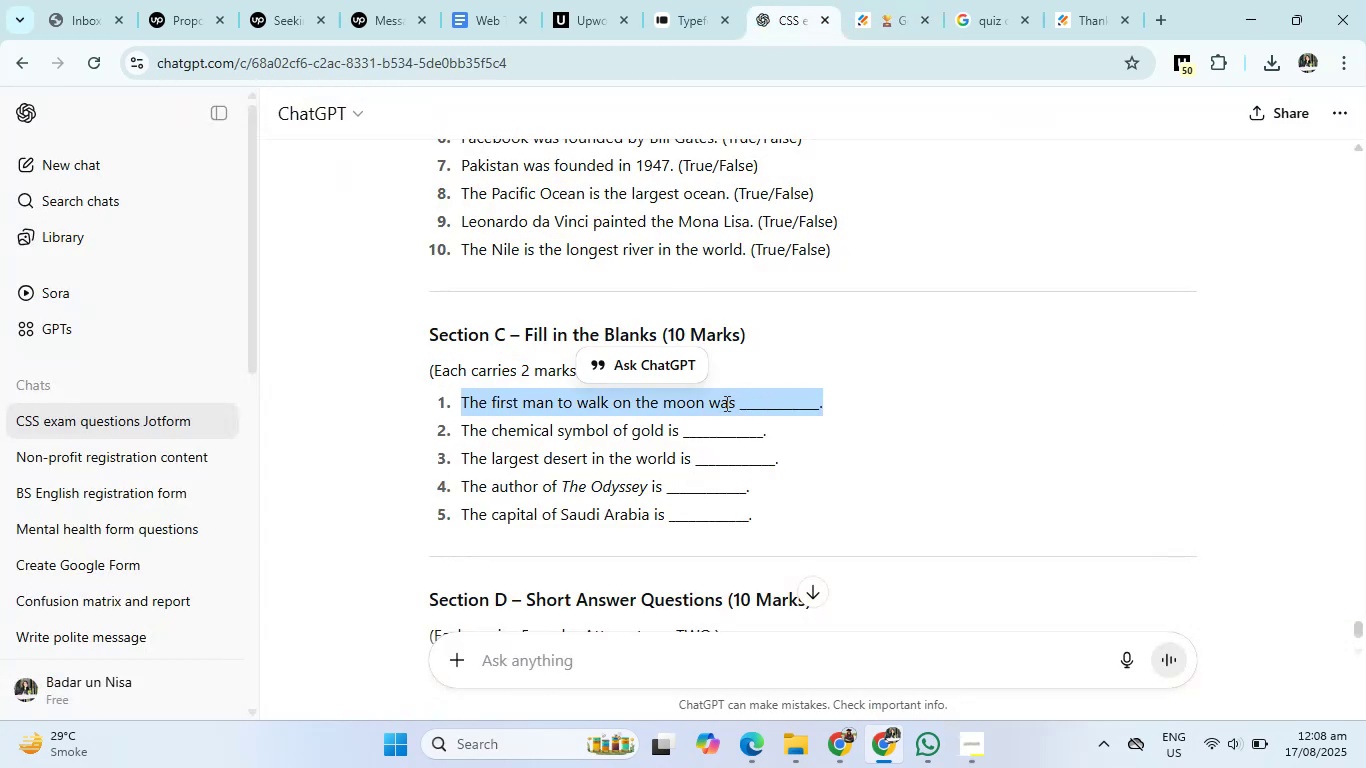 
right_click([709, 403])
 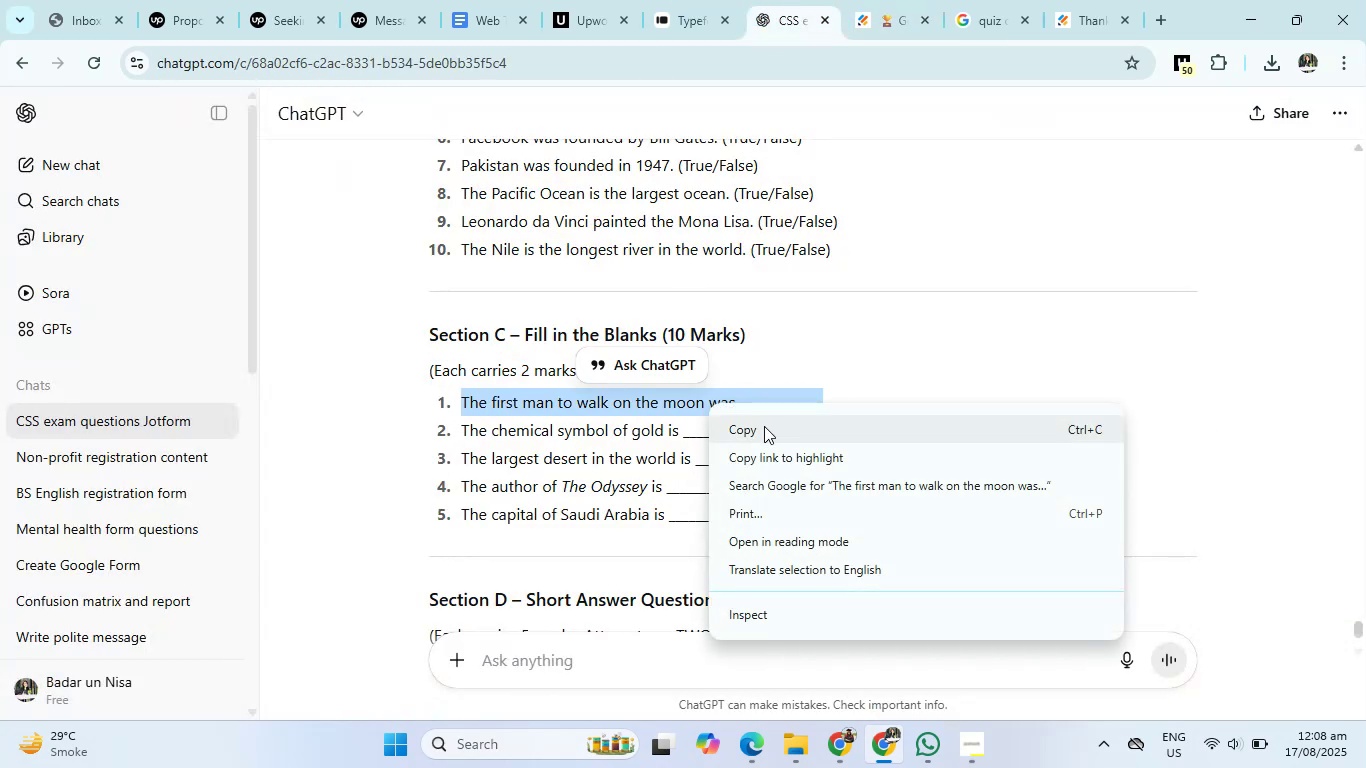 
left_click([765, 432])
 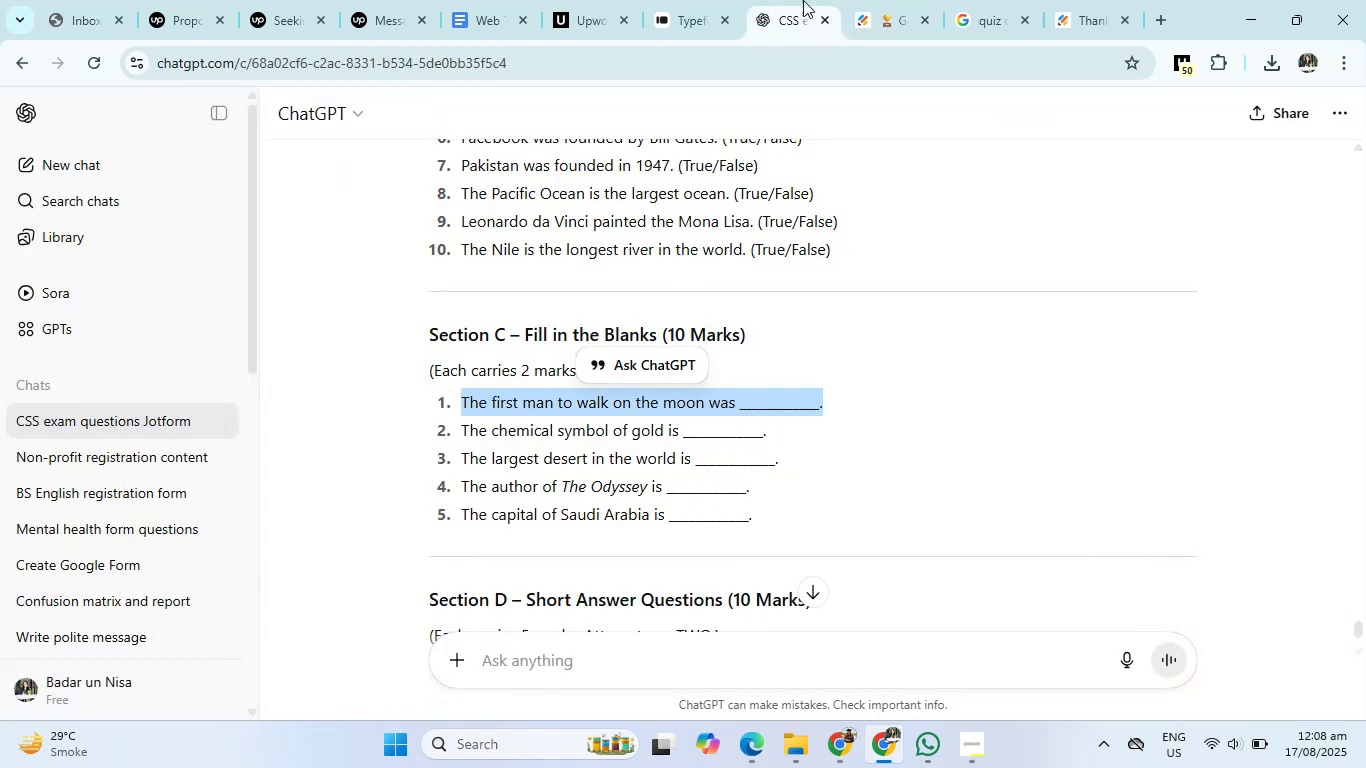 
left_click([861, 0])
 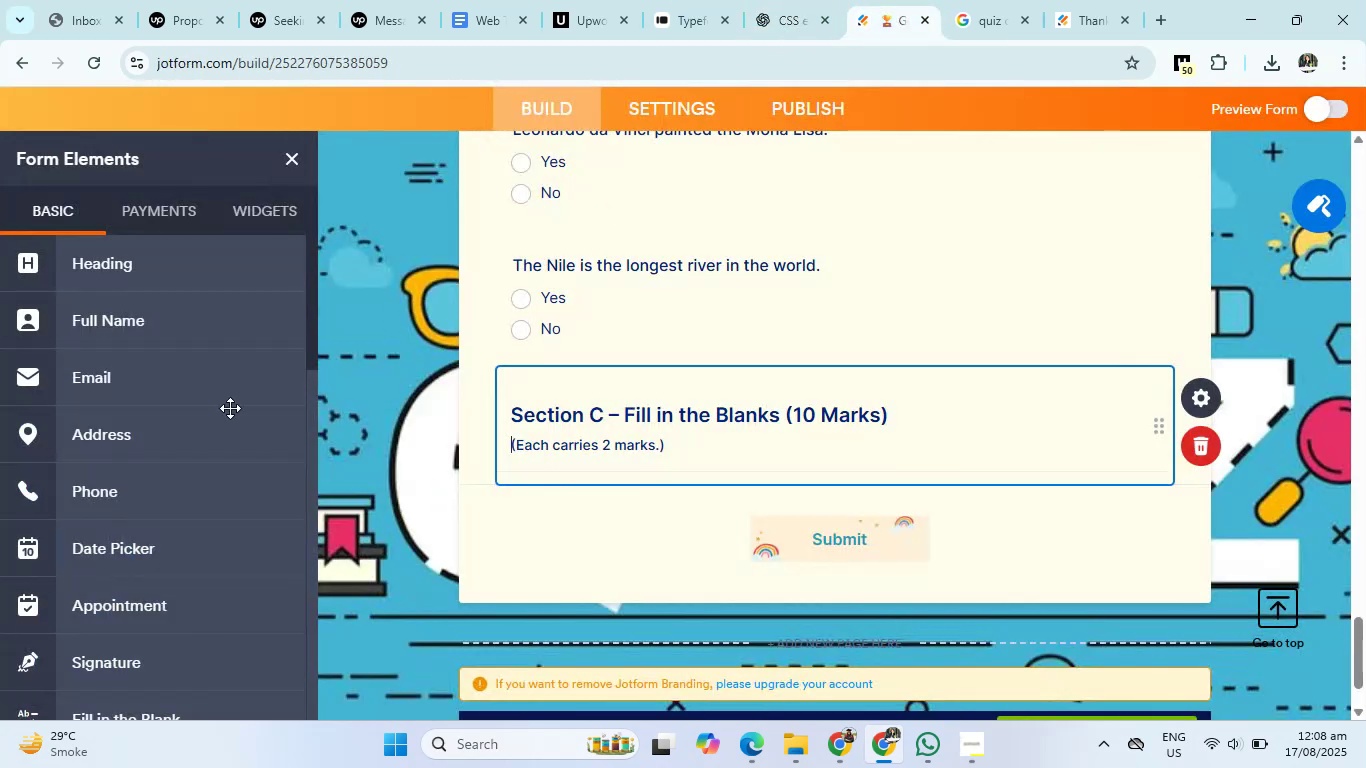 
scroll: coordinate [182, 509], scroll_direction: up, amount: 1.0
 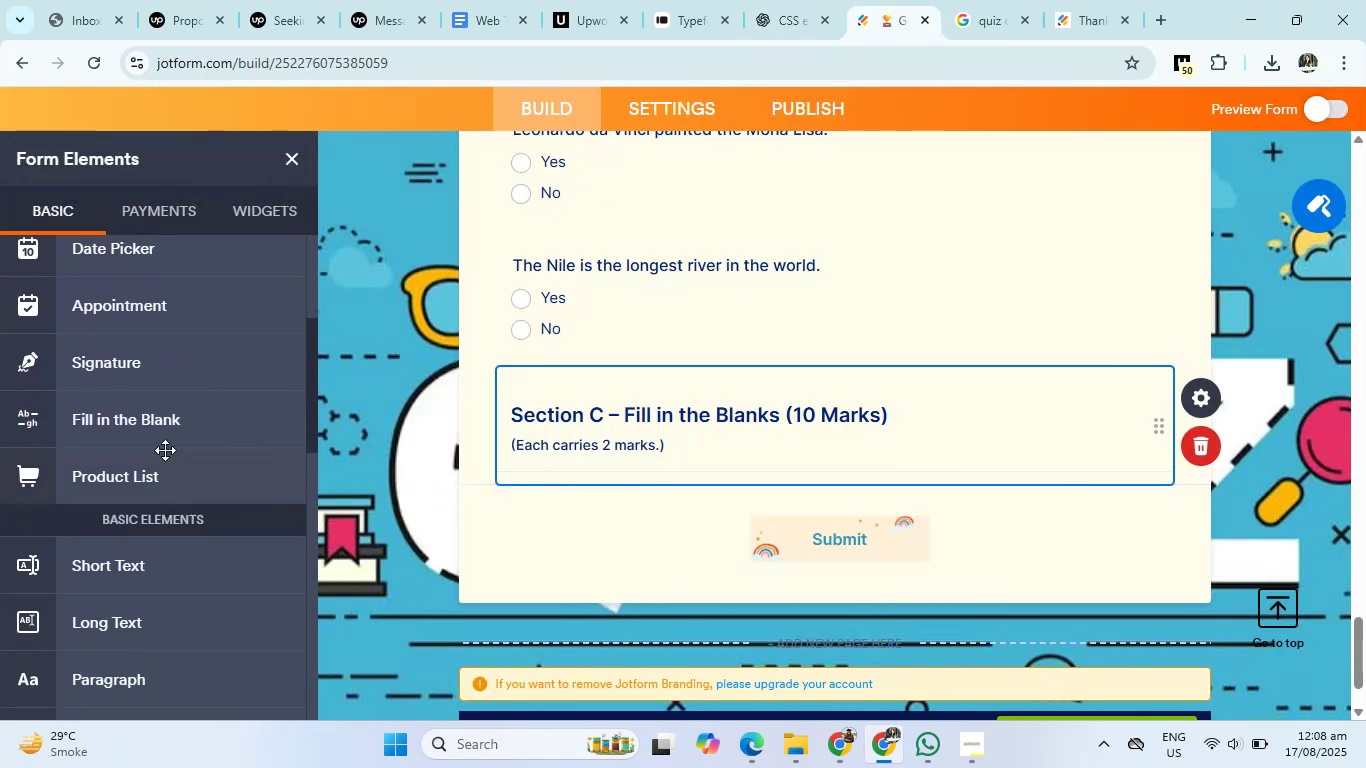 
left_click([153, 432])
 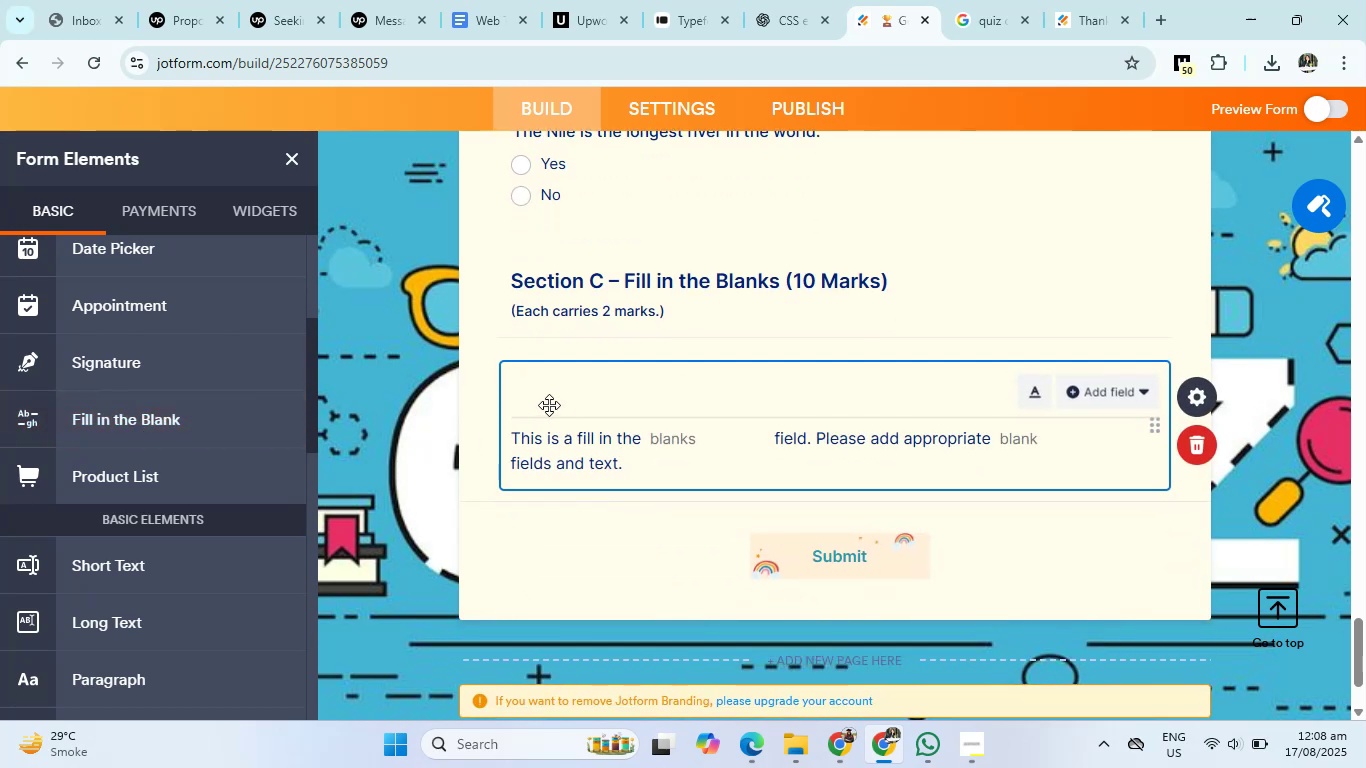 
left_click([542, 405])
 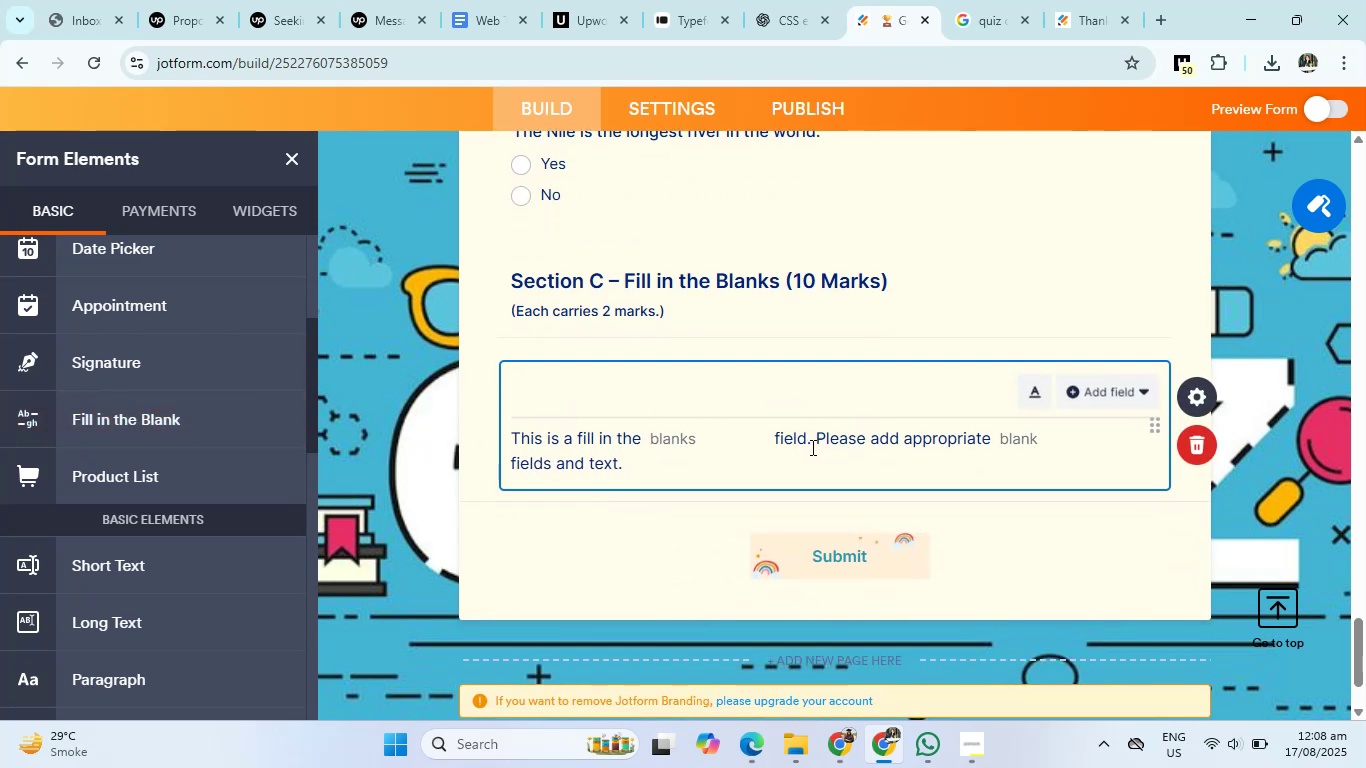 
left_click([892, 445])
 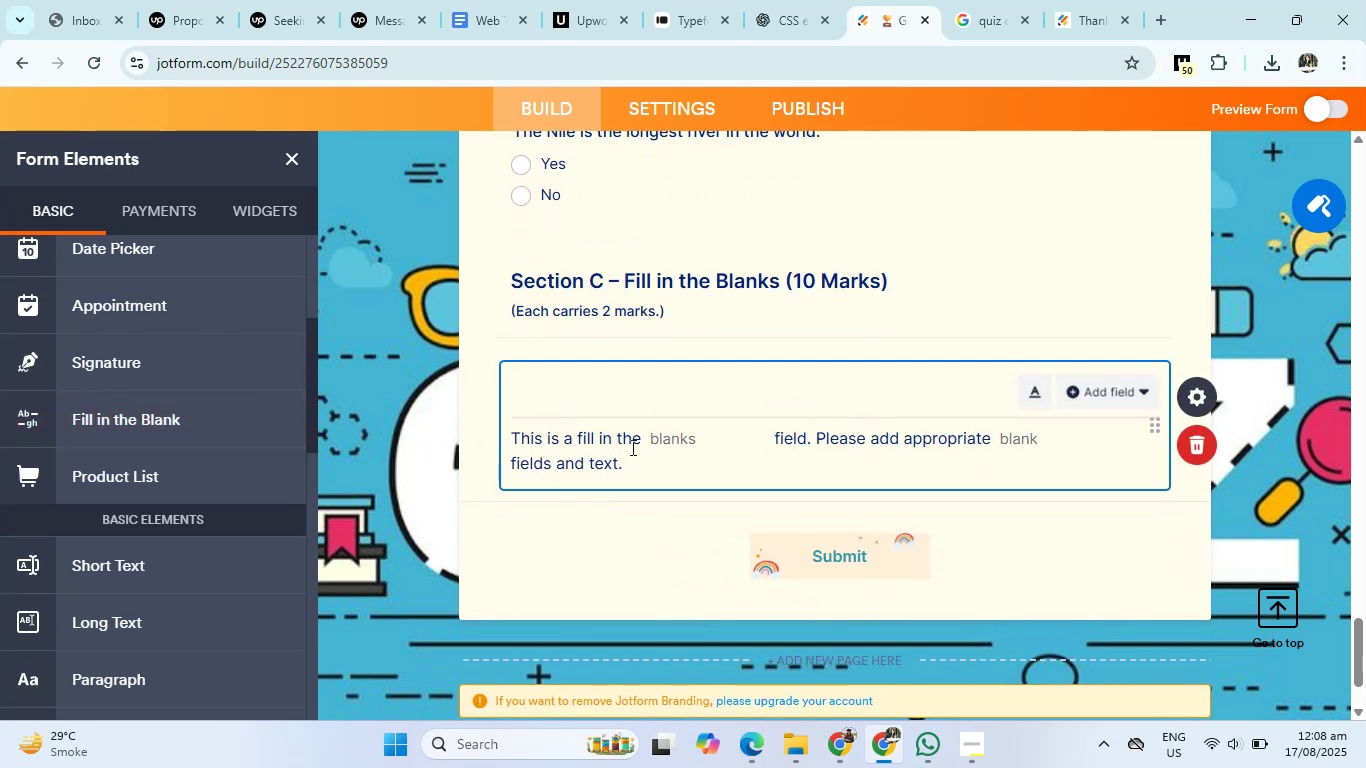 
left_click([558, 447])
 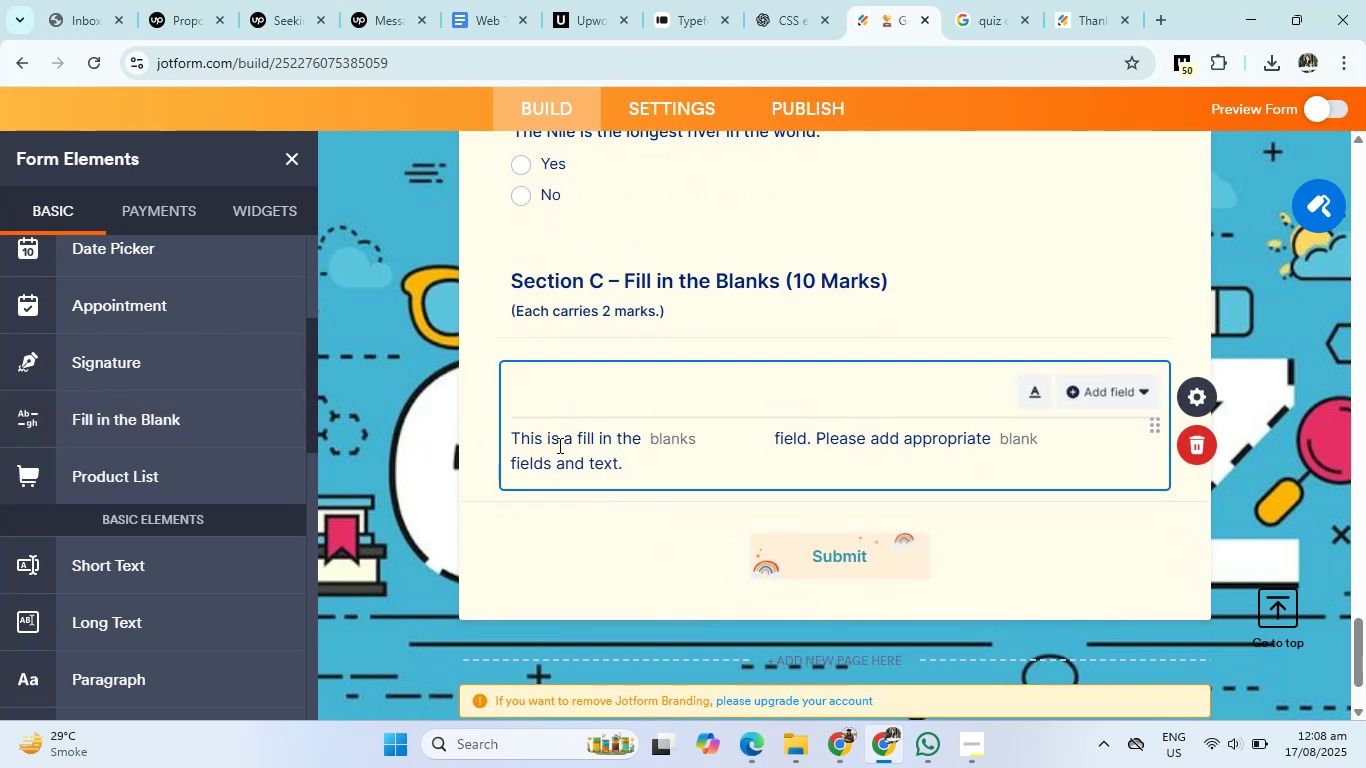 
right_click([558, 445])
 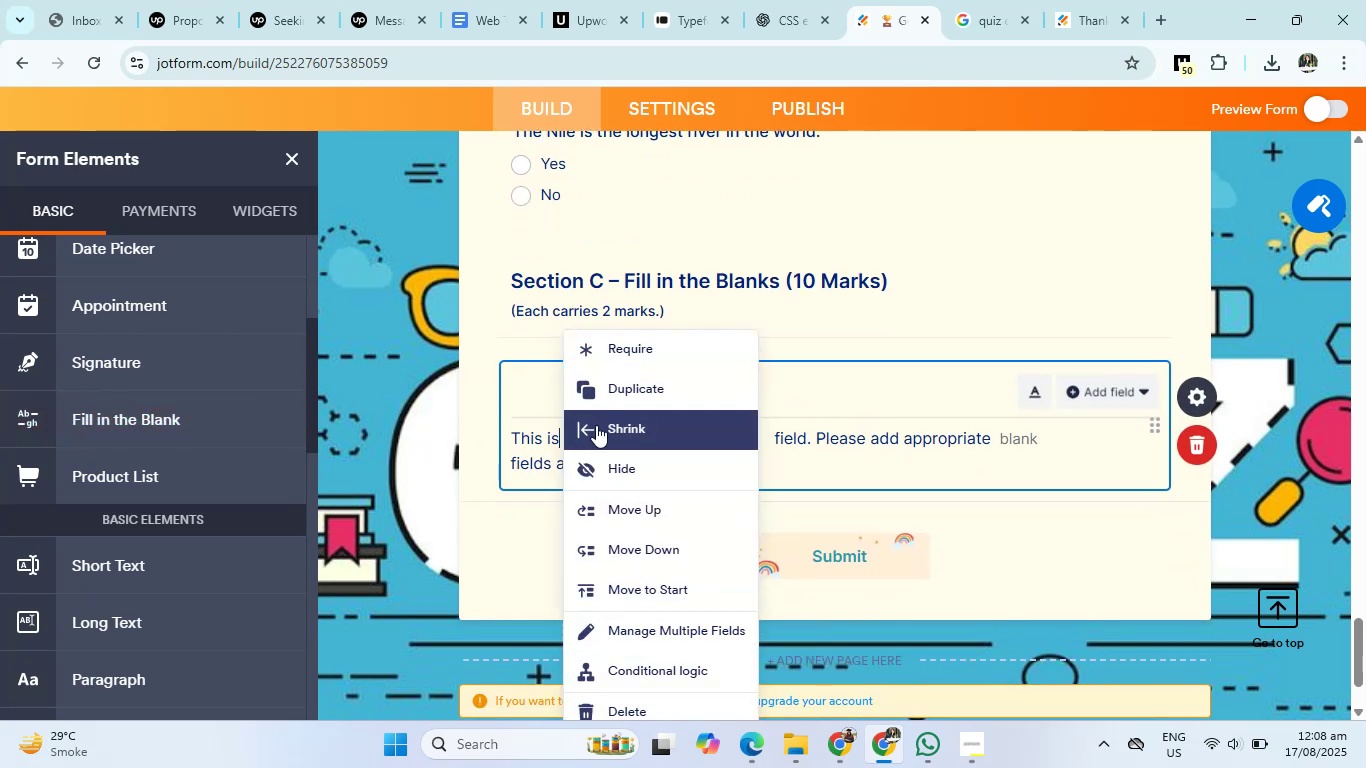 
left_click([512, 433])
 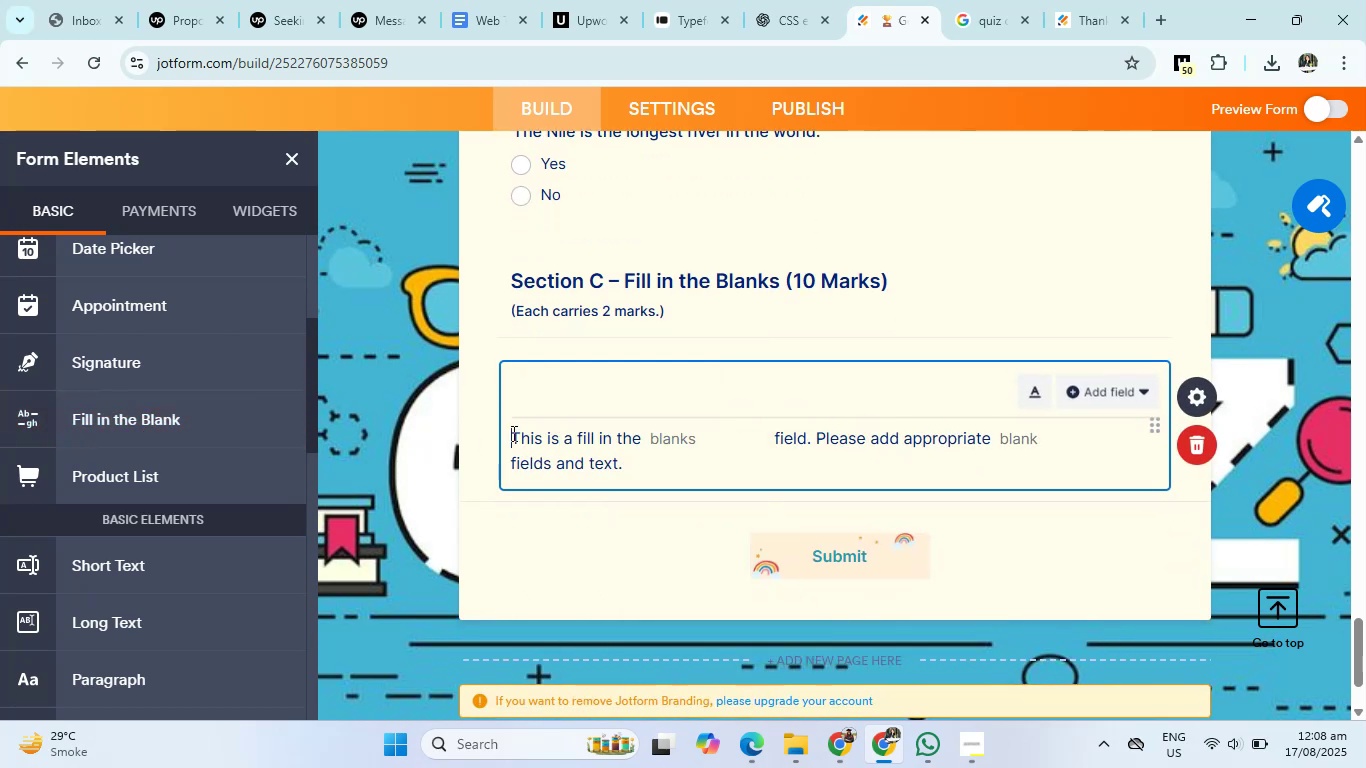 
left_click_drag(start_coordinate=[512, 433], to_coordinate=[633, 458])
 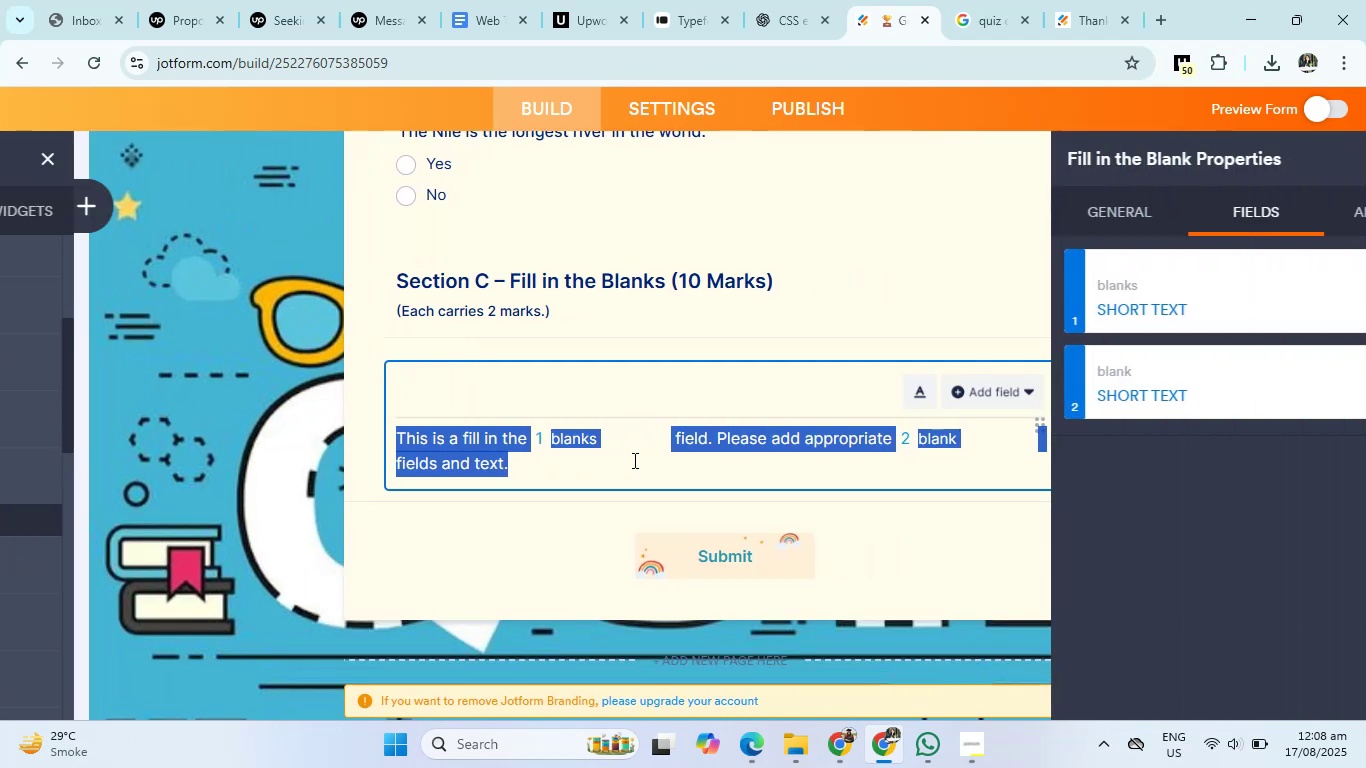 
left_click([633, 460])
 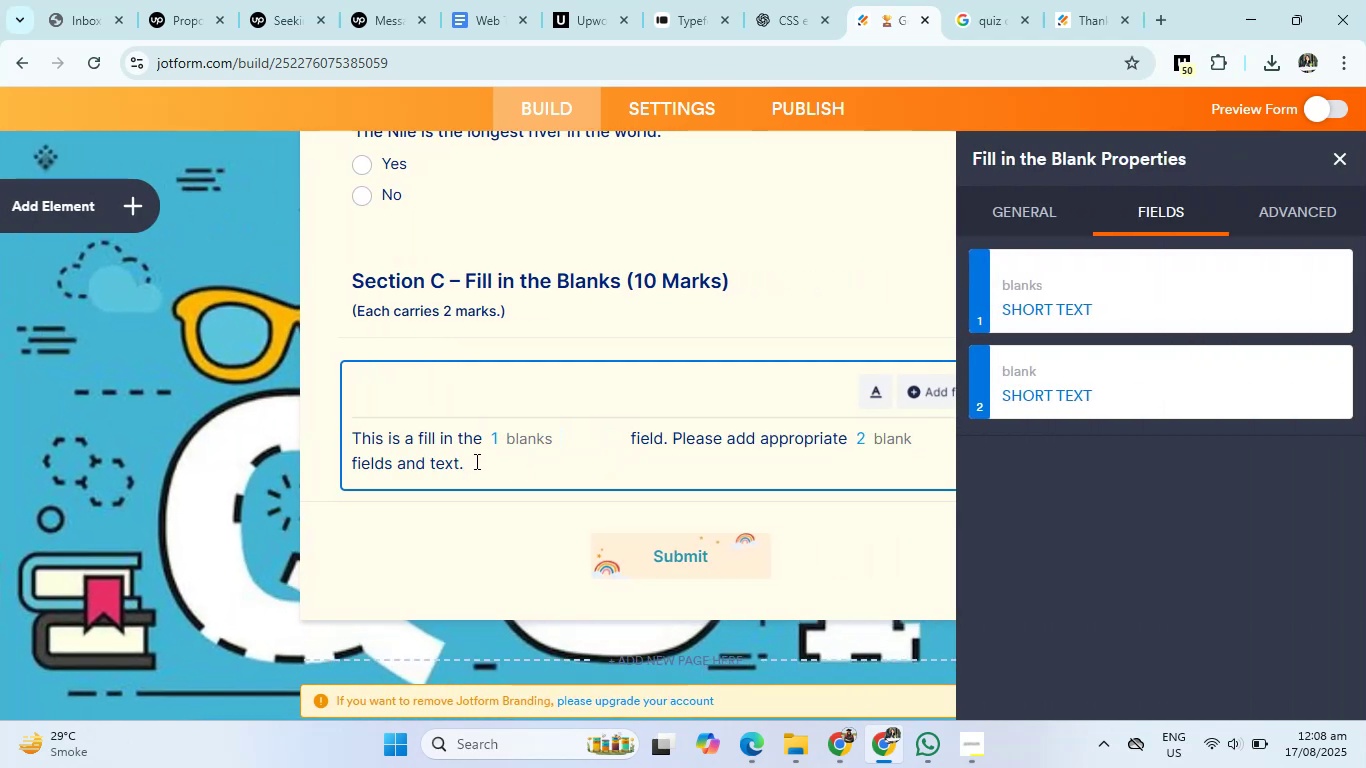 
left_click([474, 464])
 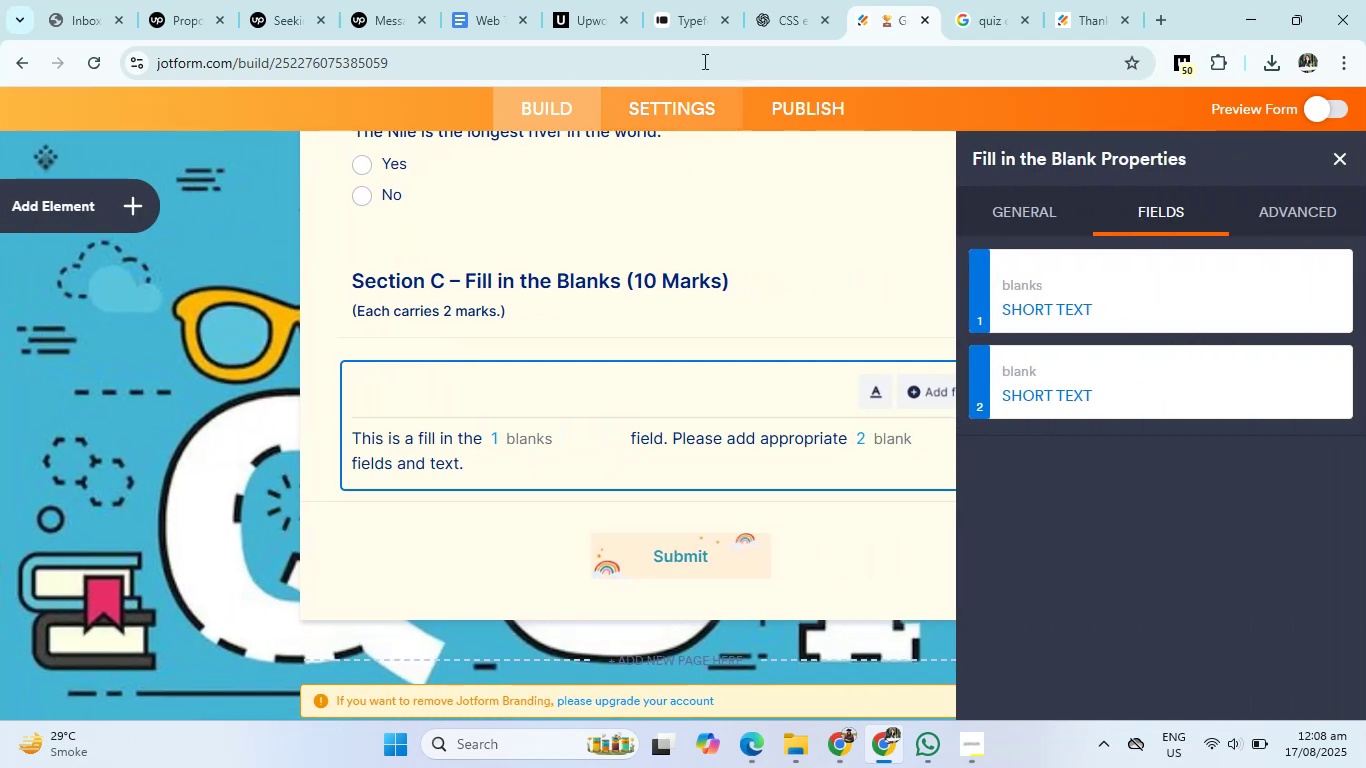 
left_click([784, 2])
 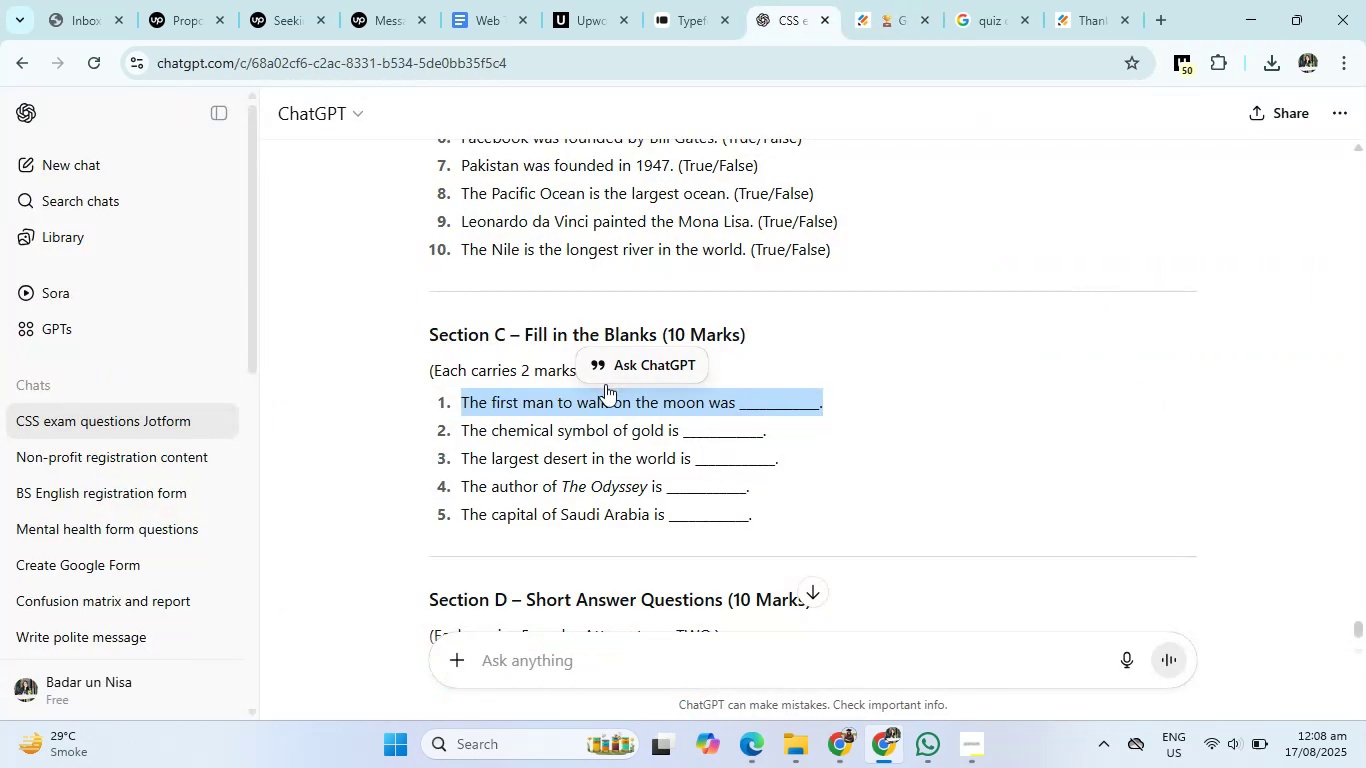 
left_click([596, 411])
 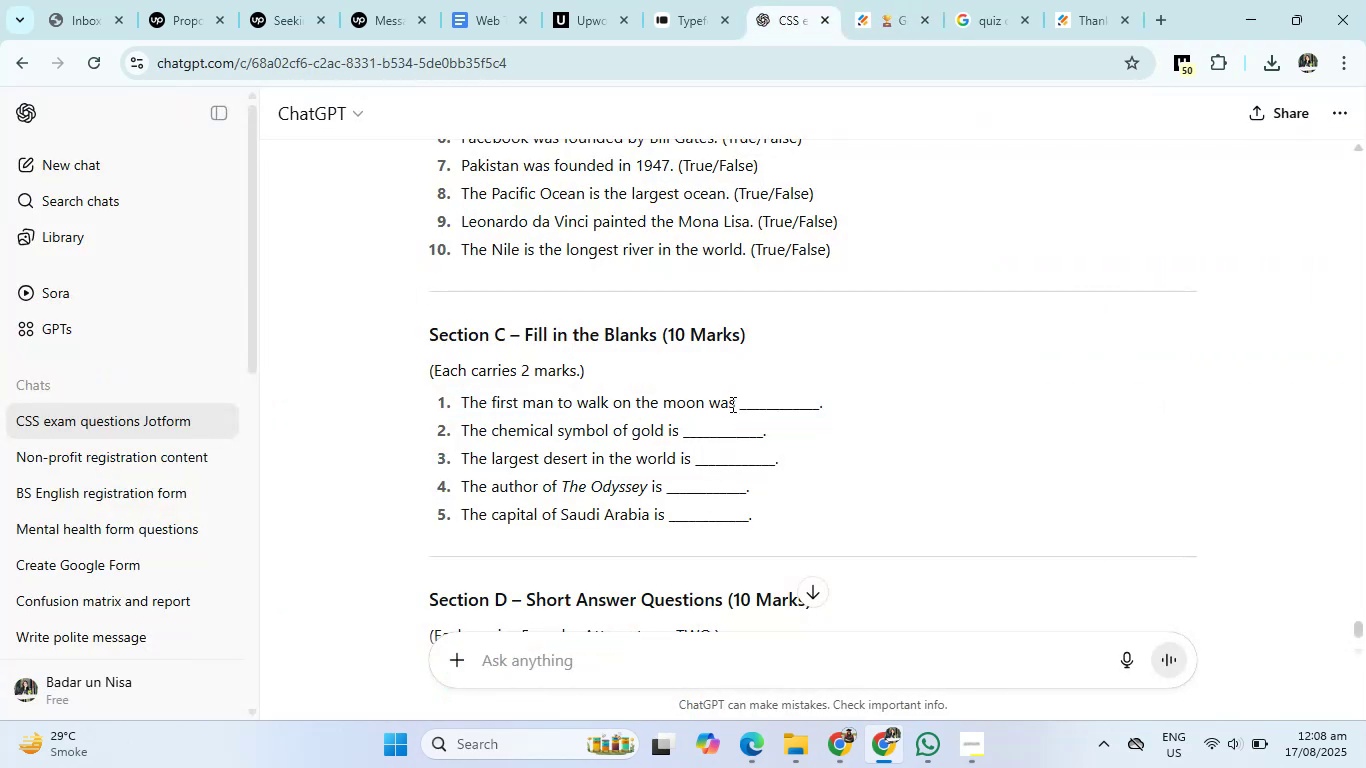 
left_click([901, 0])
 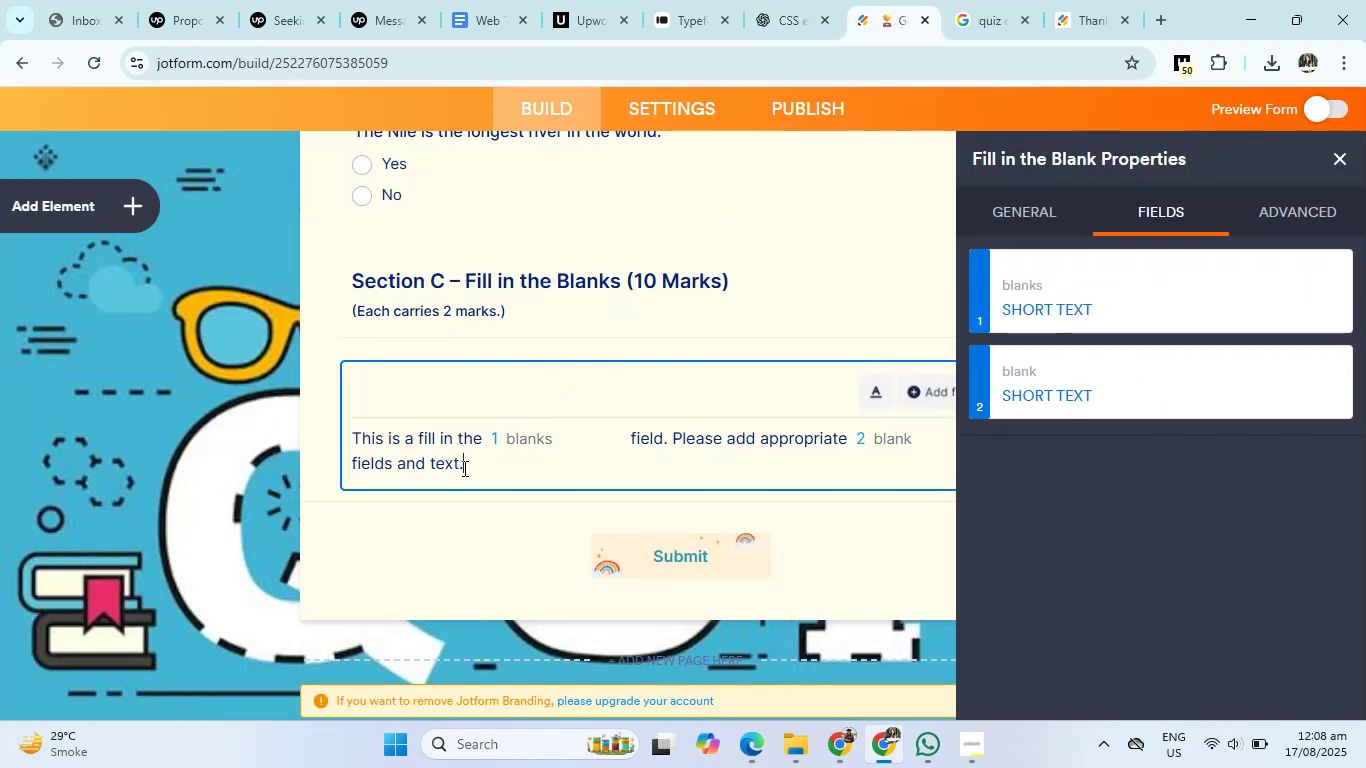 
left_click_drag(start_coordinate=[463, 468], to_coordinate=[336, 438])
 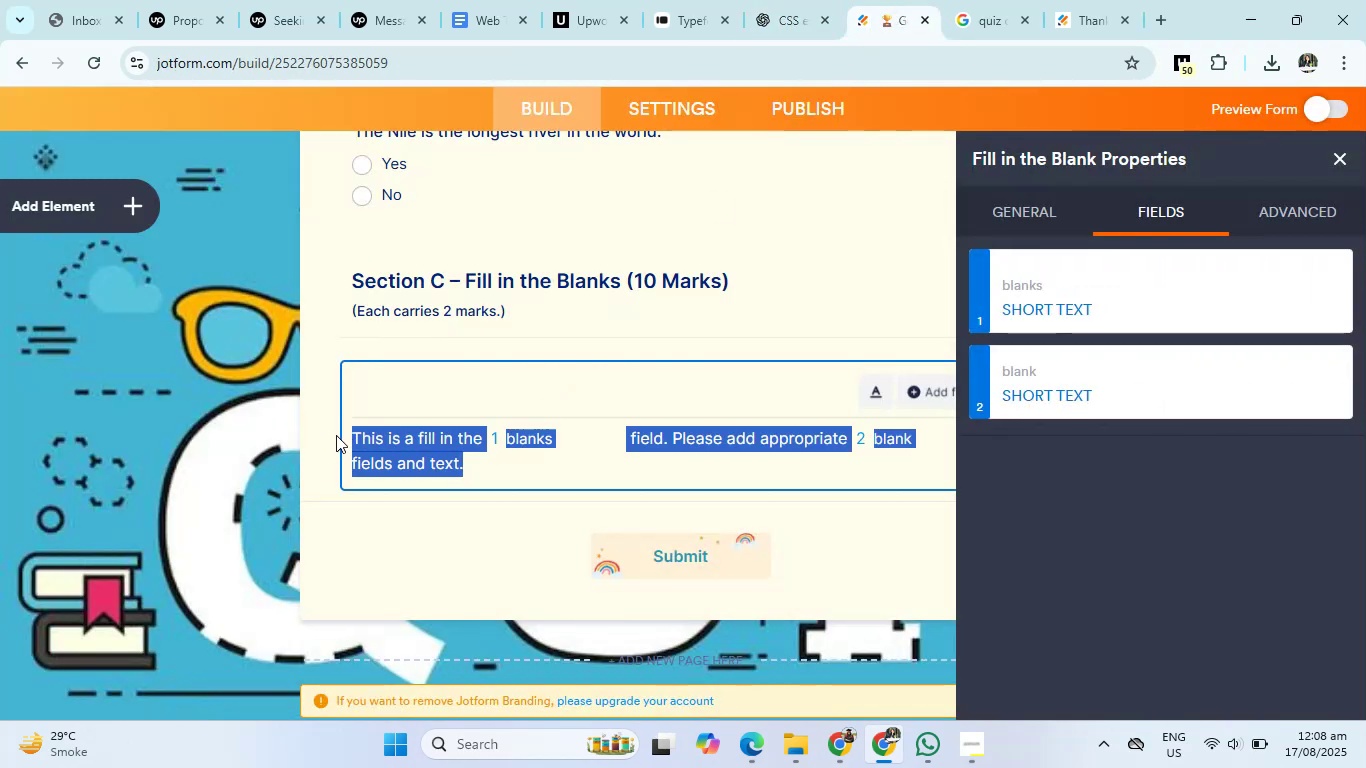 
key(Backspace)
type(The First man who walks on the moon)
 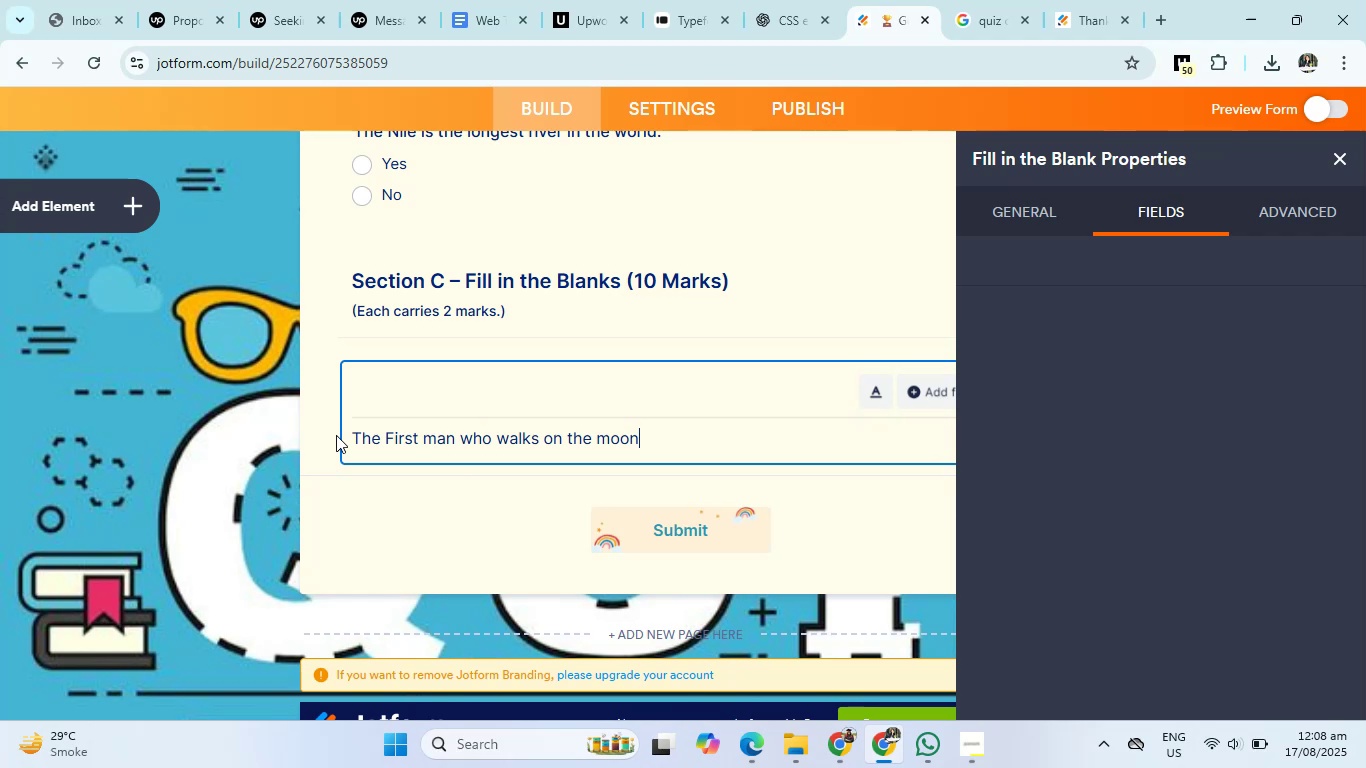 
left_click([1352, 160])
 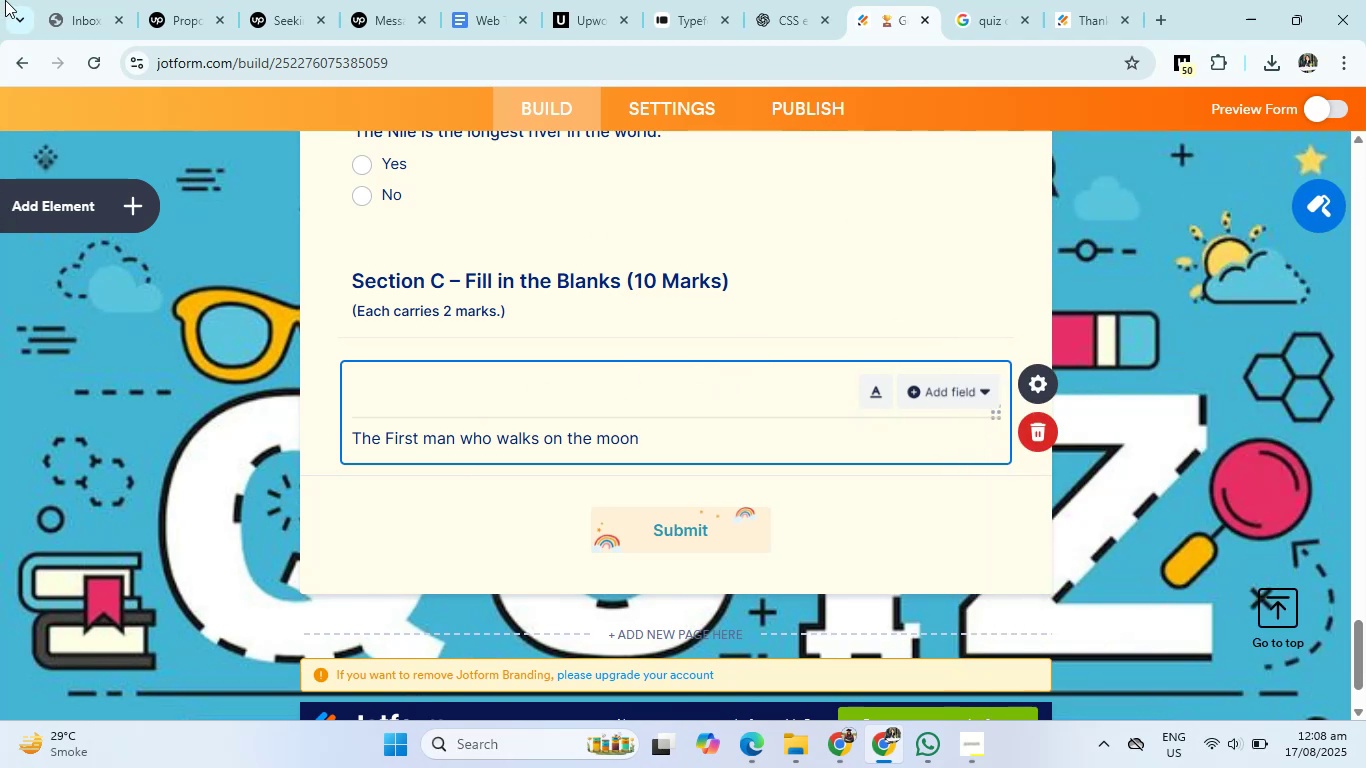 
left_click([765, 0])
 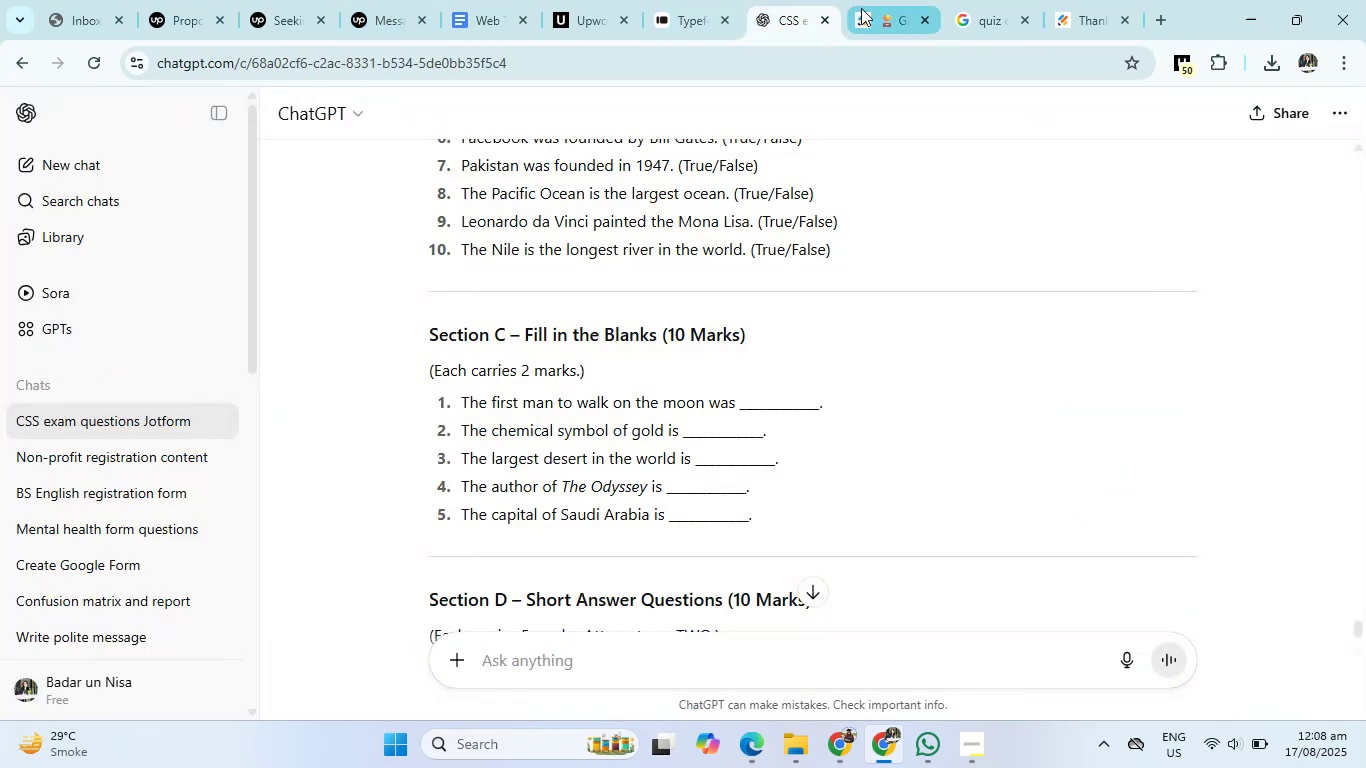 
left_click([861, 8])
 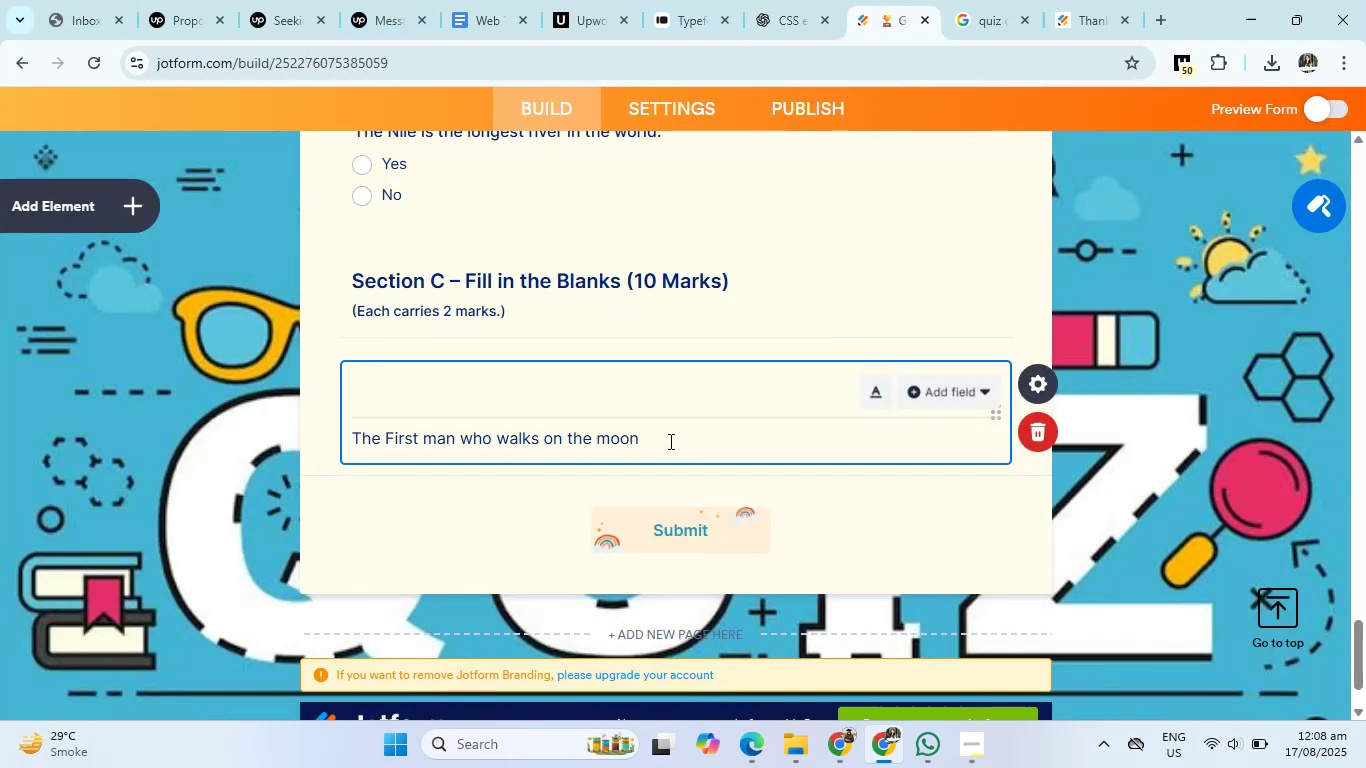 
left_click([669, 441])
 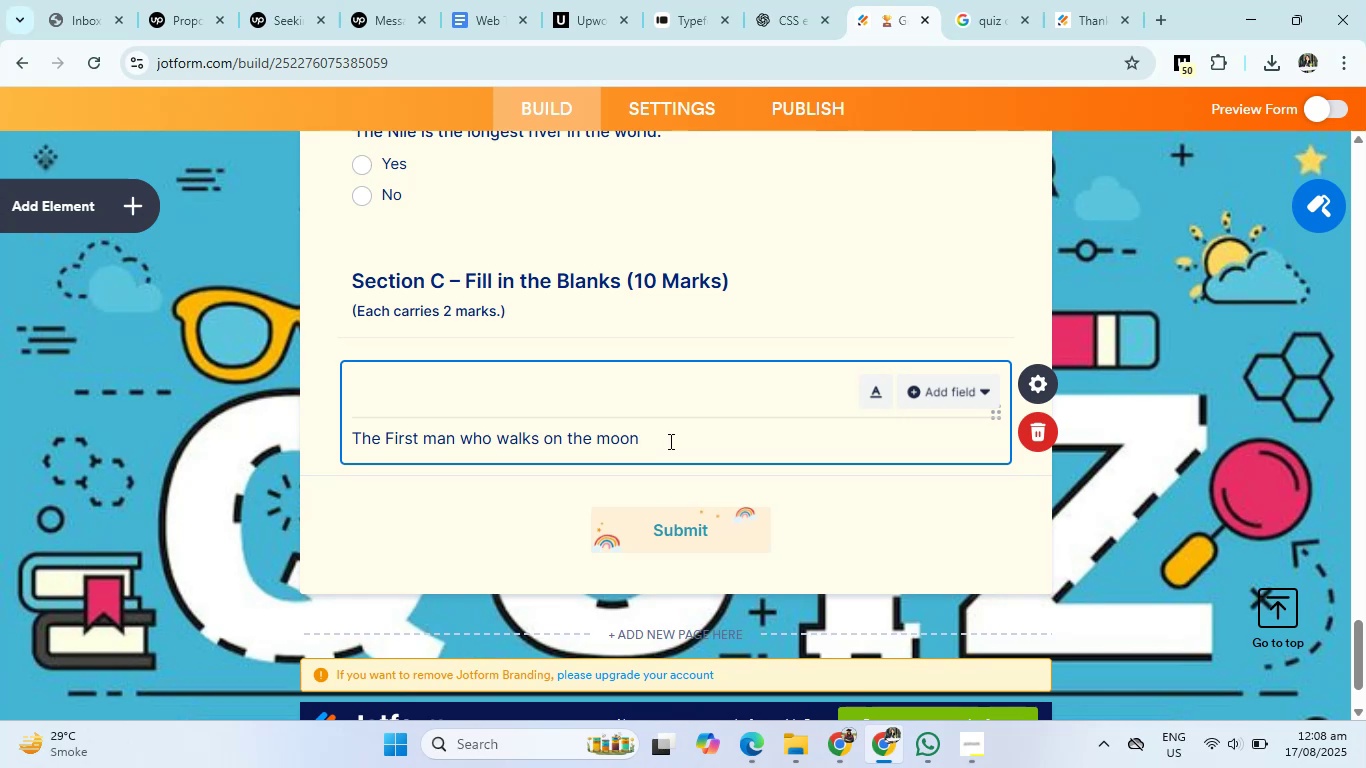 
type( wa)
 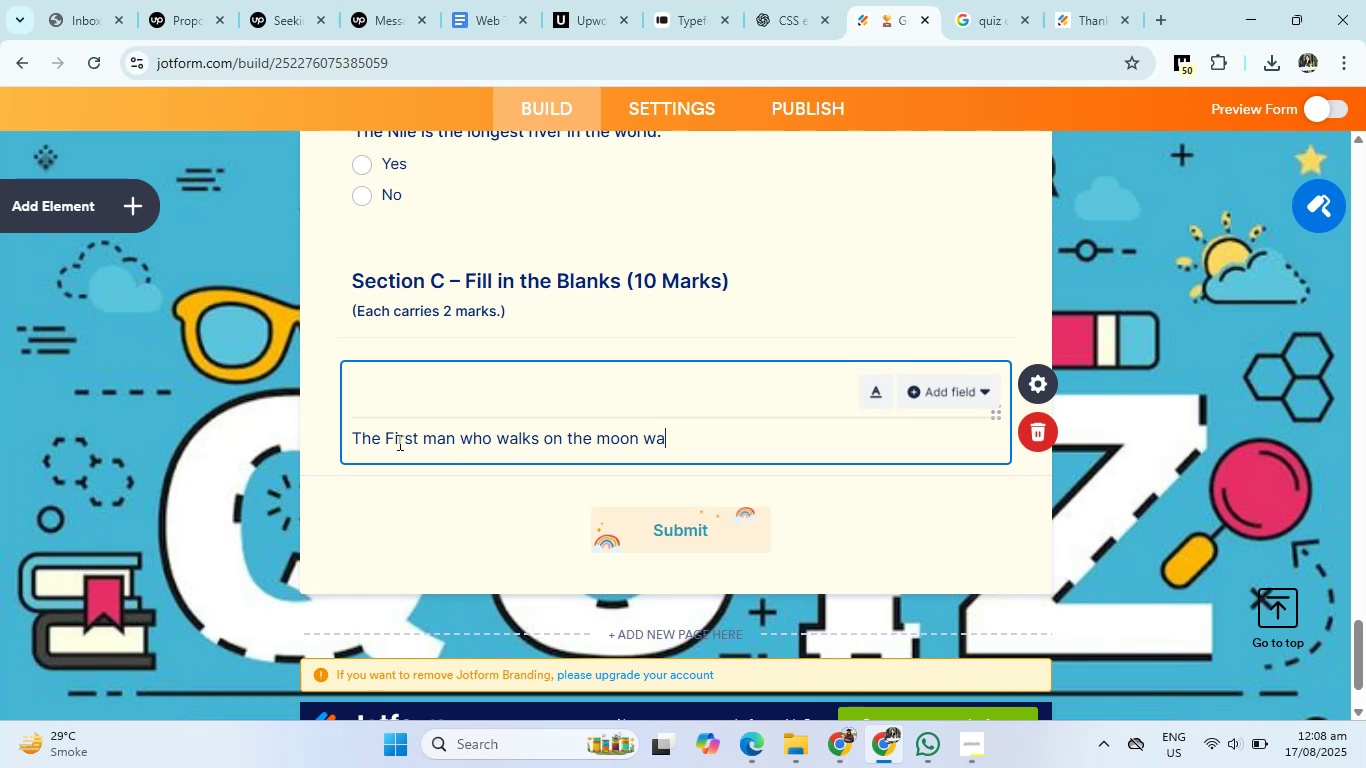 
left_click([398, 442])
 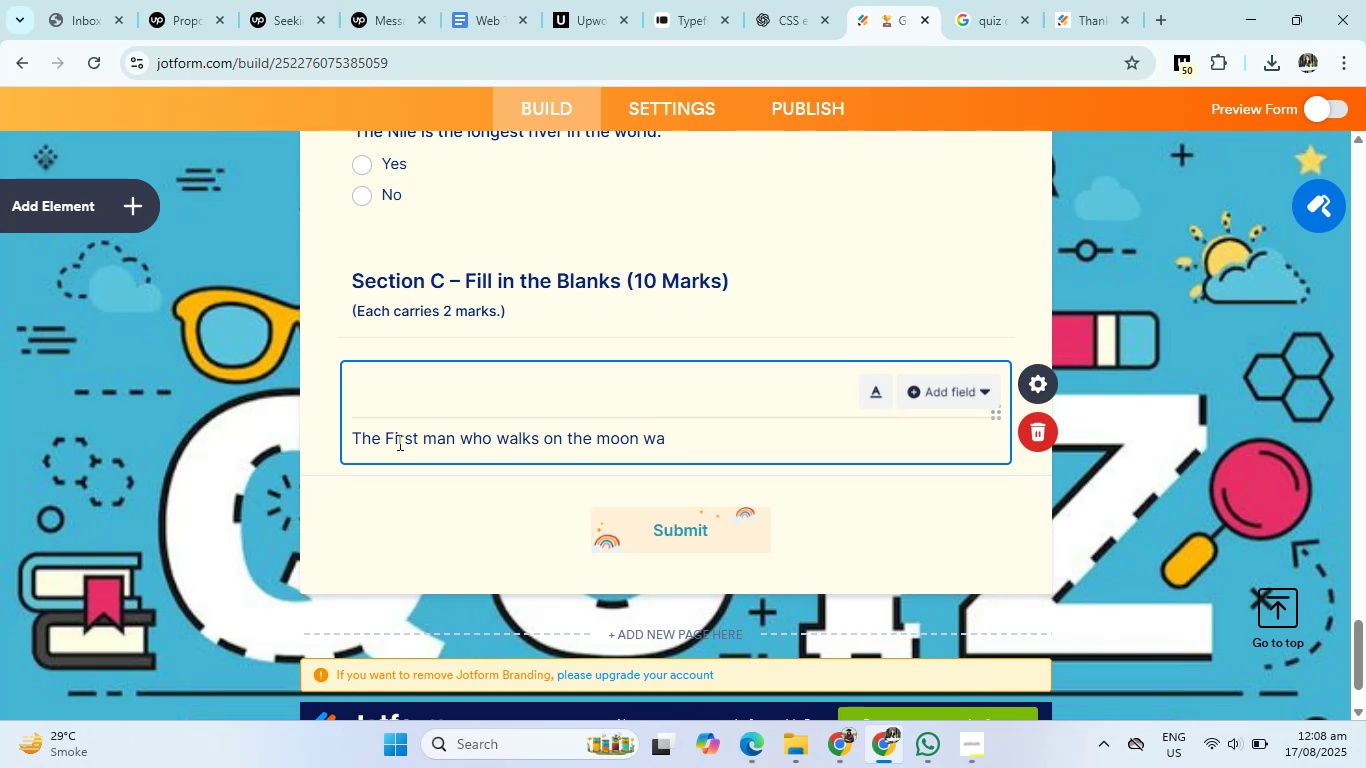 
key(ArrowLeft)
 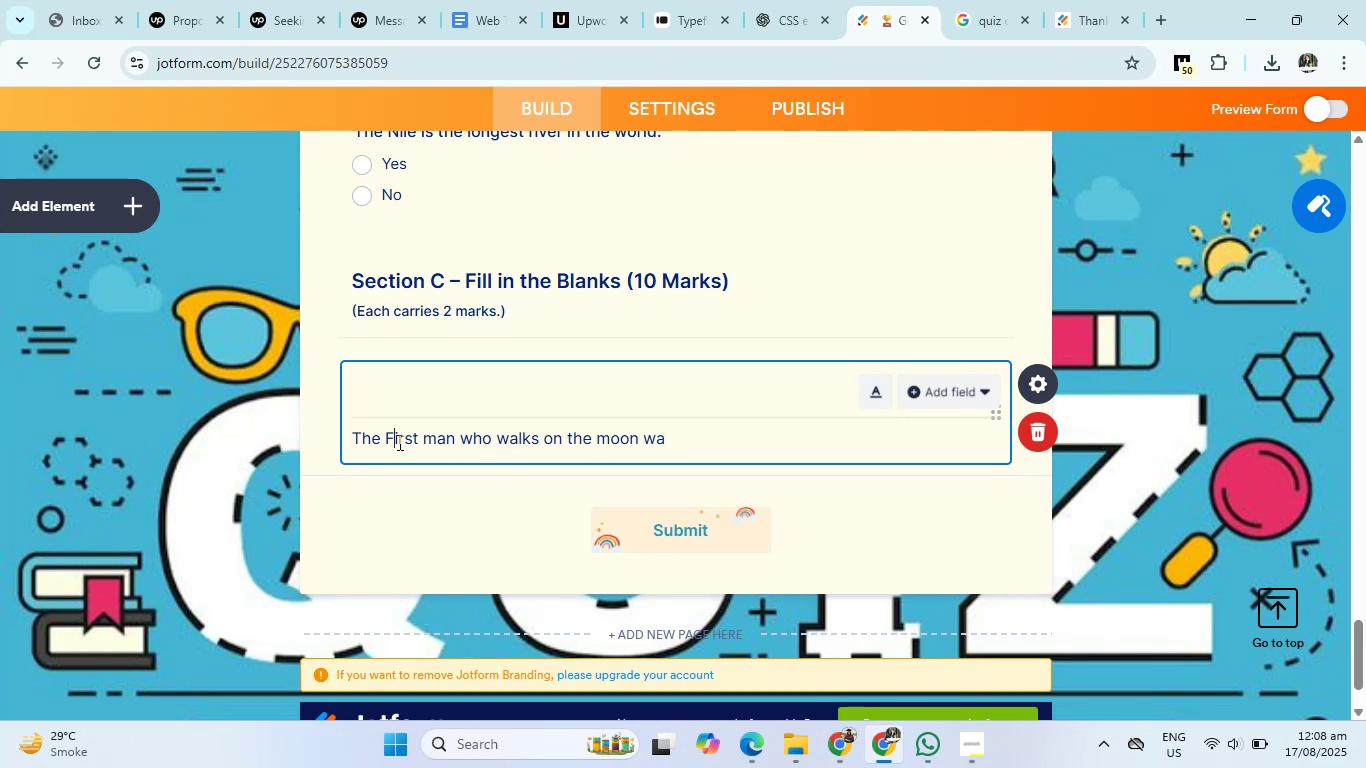 
key(Backspace)
 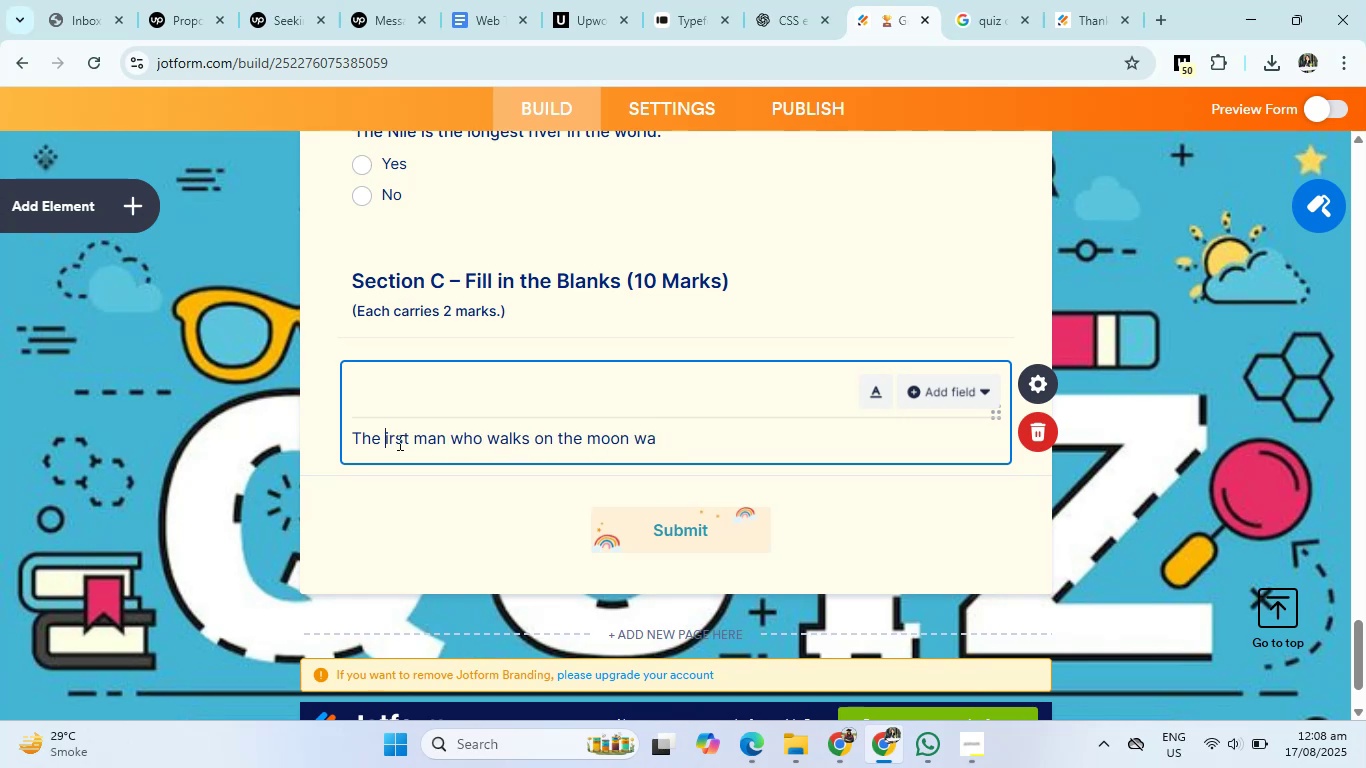 
key(F)
 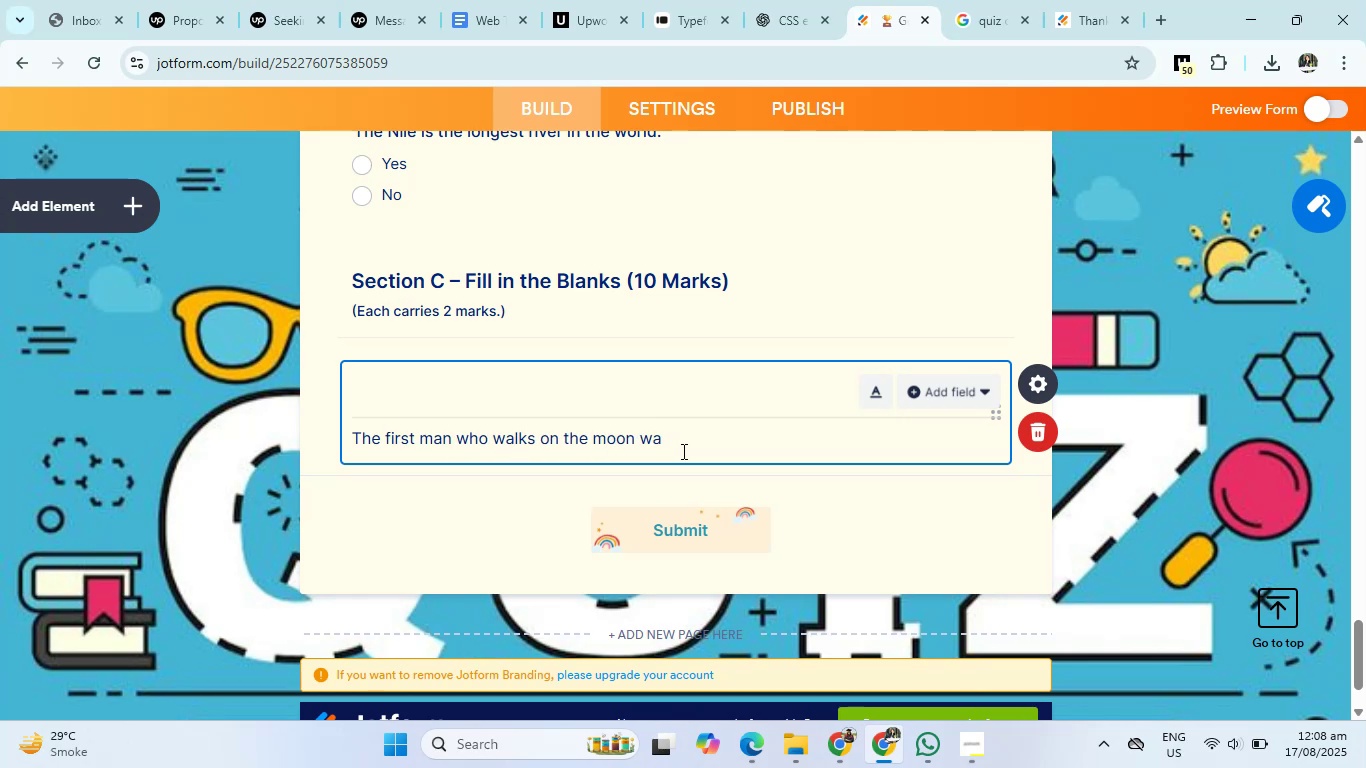 
left_click([689, 450])
 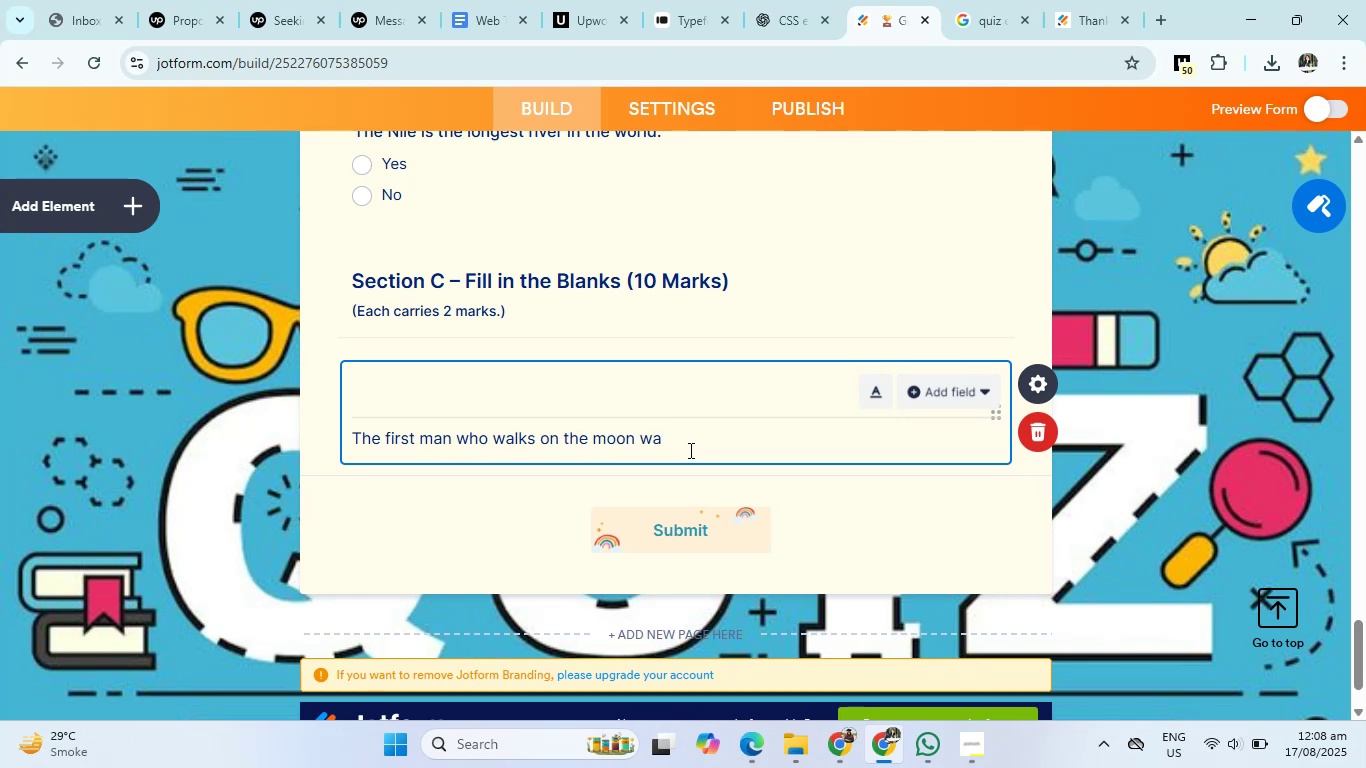 
key(S)
 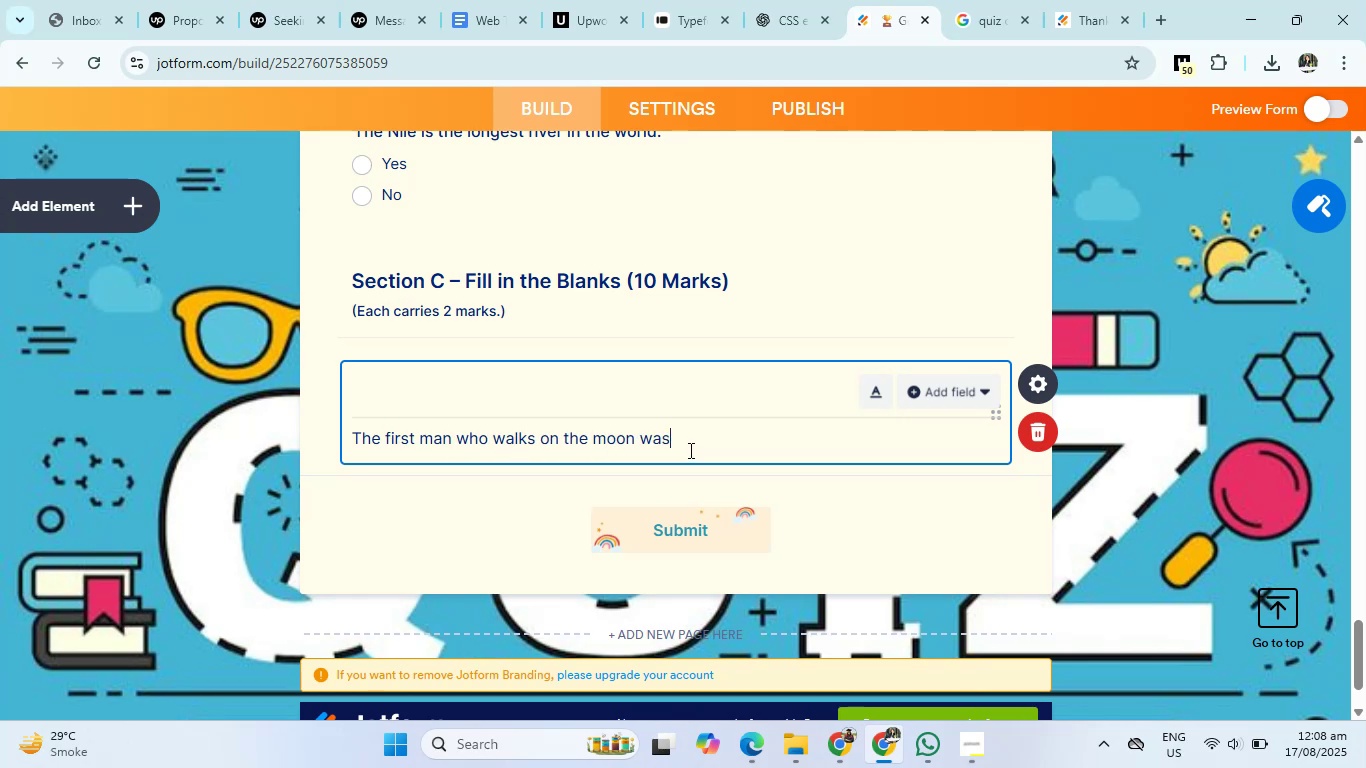 
key(Space)
 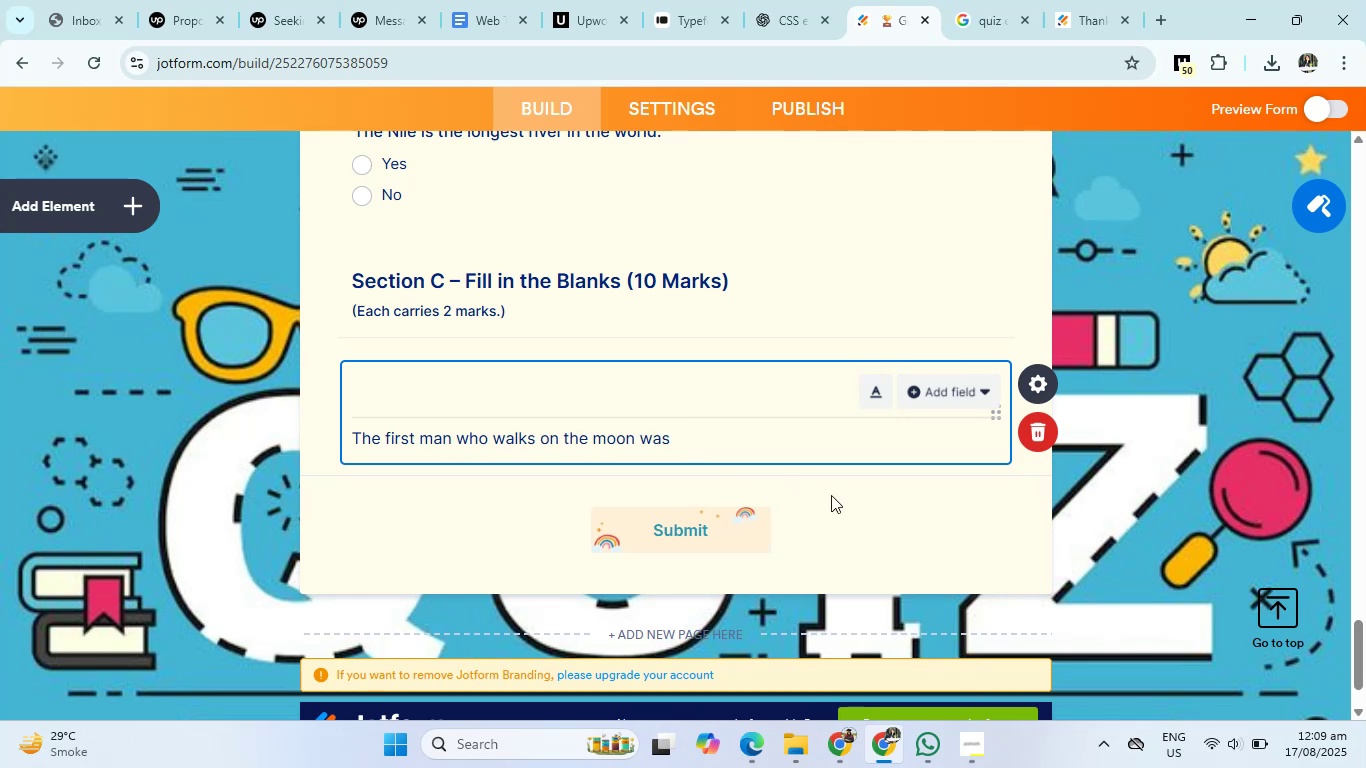 
left_click([852, 508])
 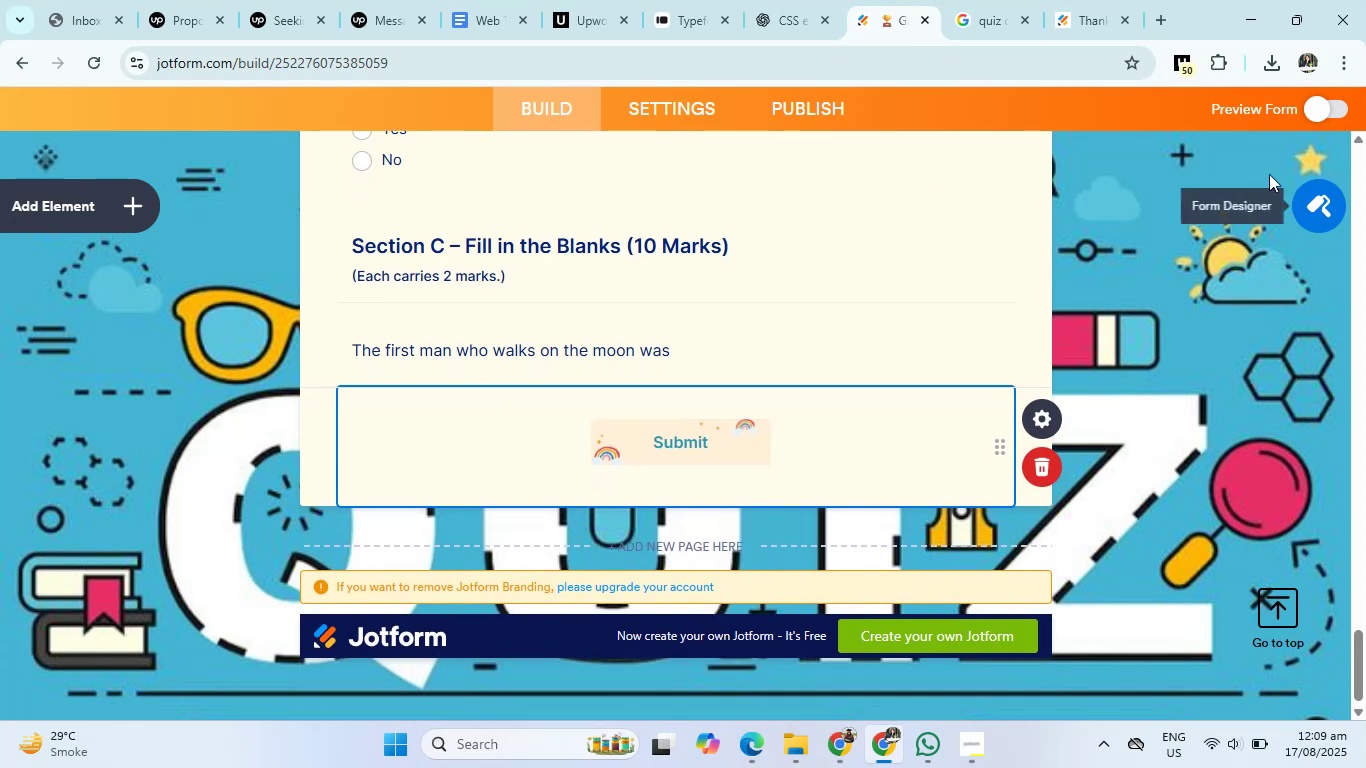 
wait(5.6)
 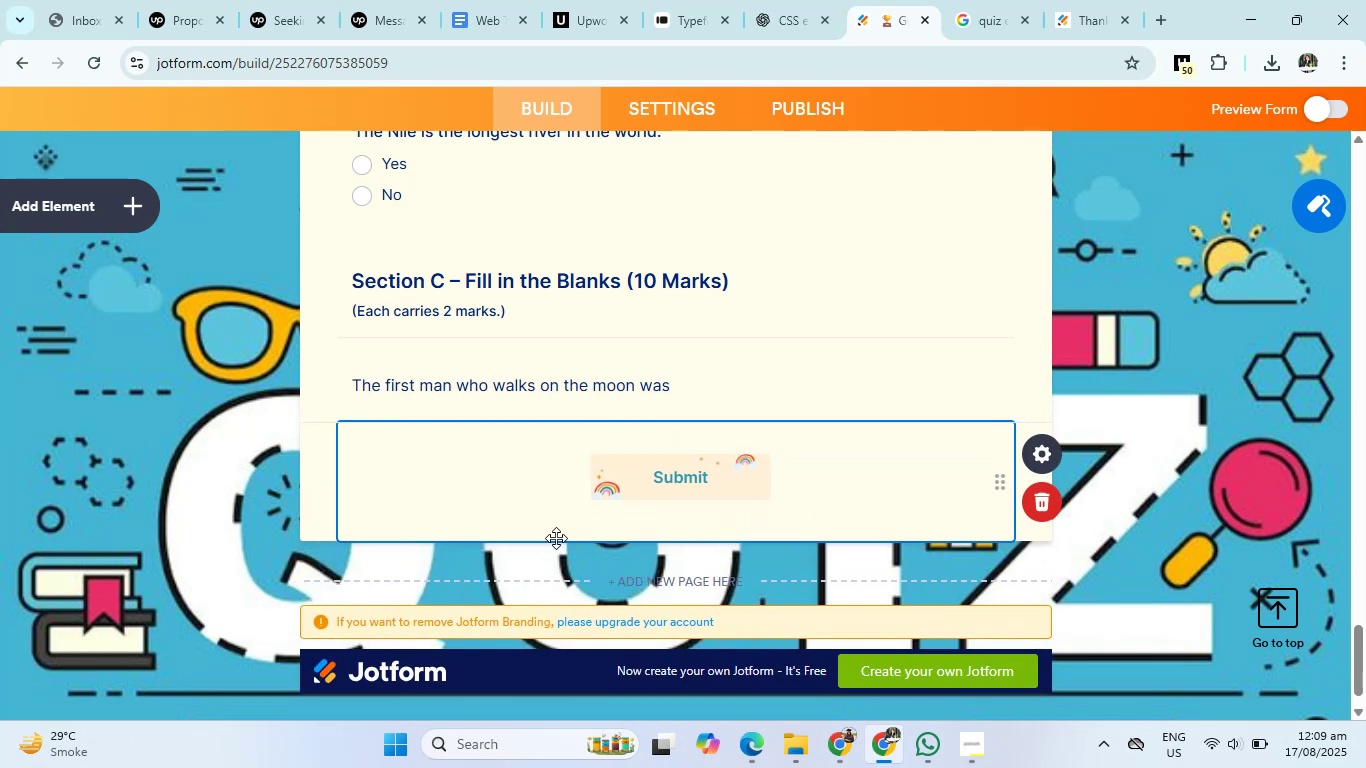 
left_click([1310, 103])
 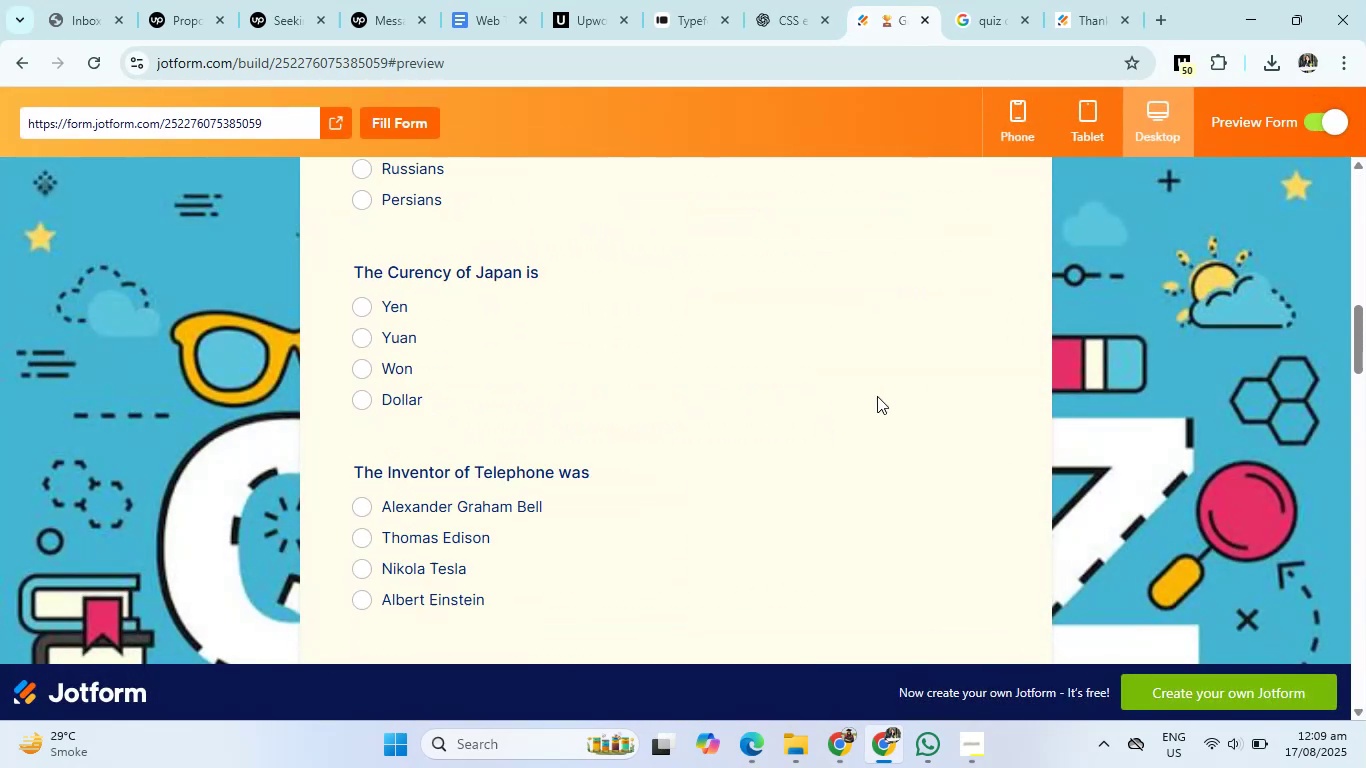 
wait(11.03)
 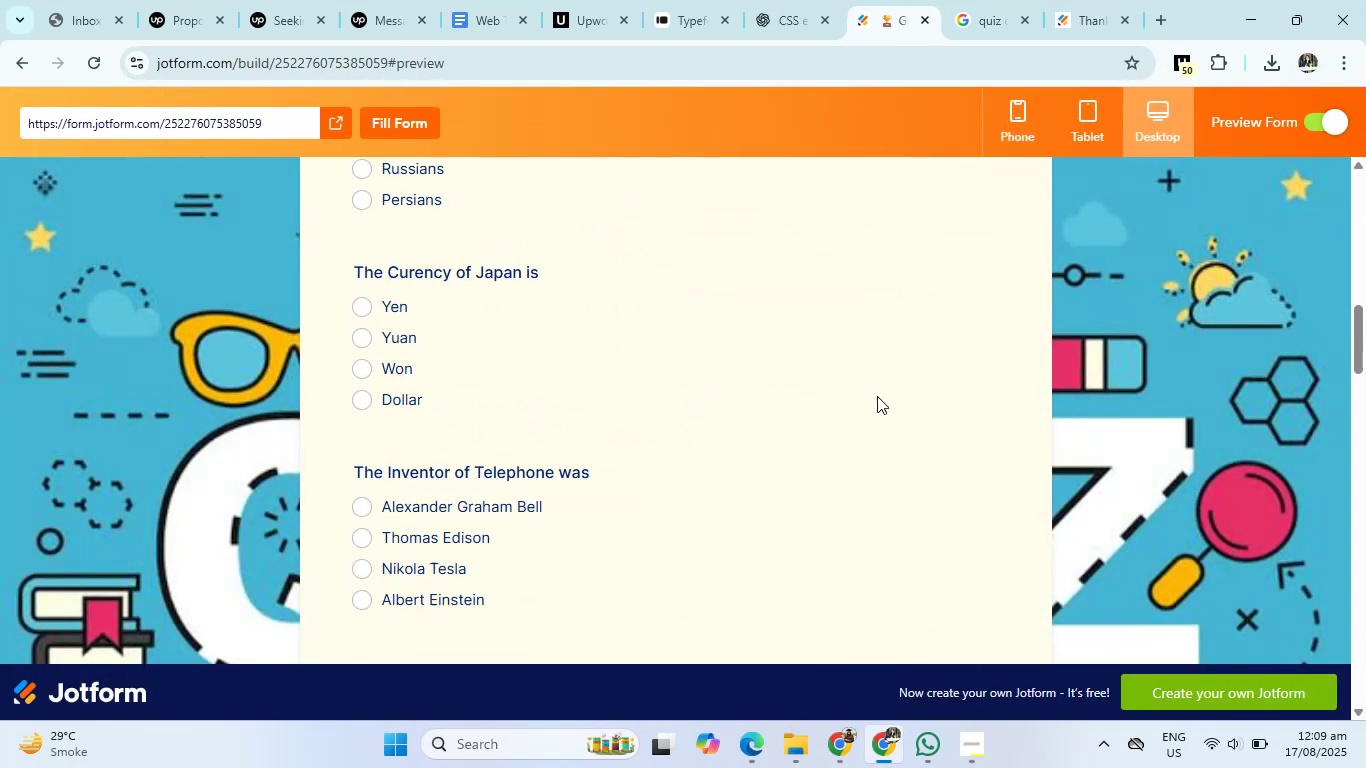 
left_click([670, 428])
 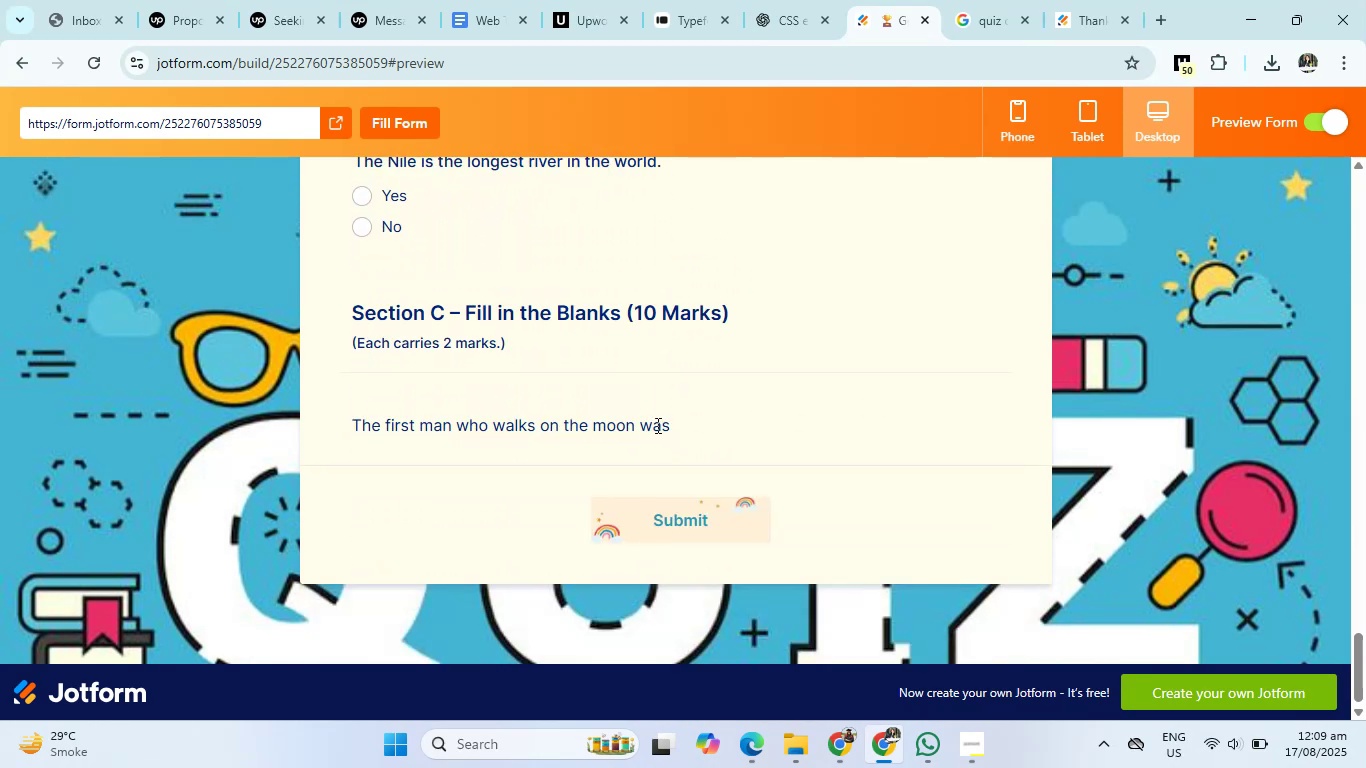 
left_click([656, 425])
 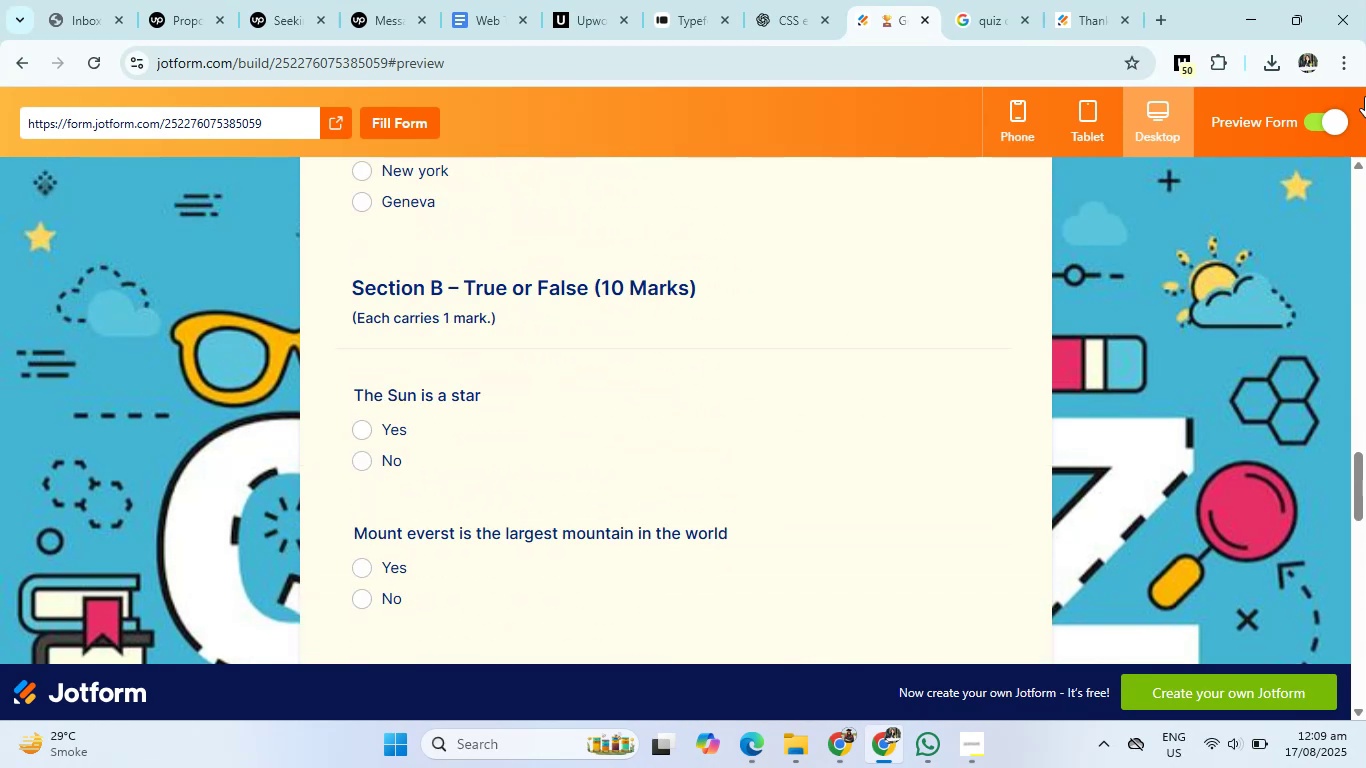 
left_click([1305, 111])
 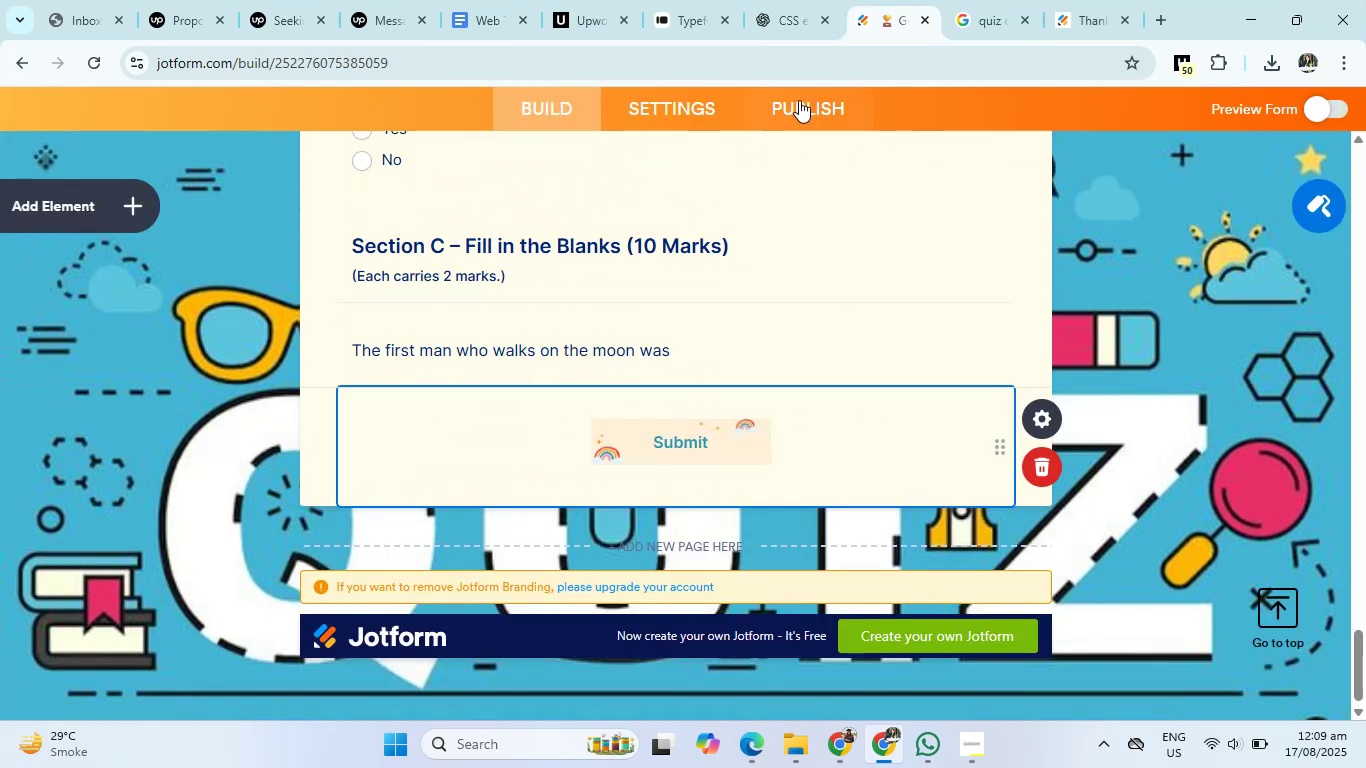 
left_click([810, 100])
 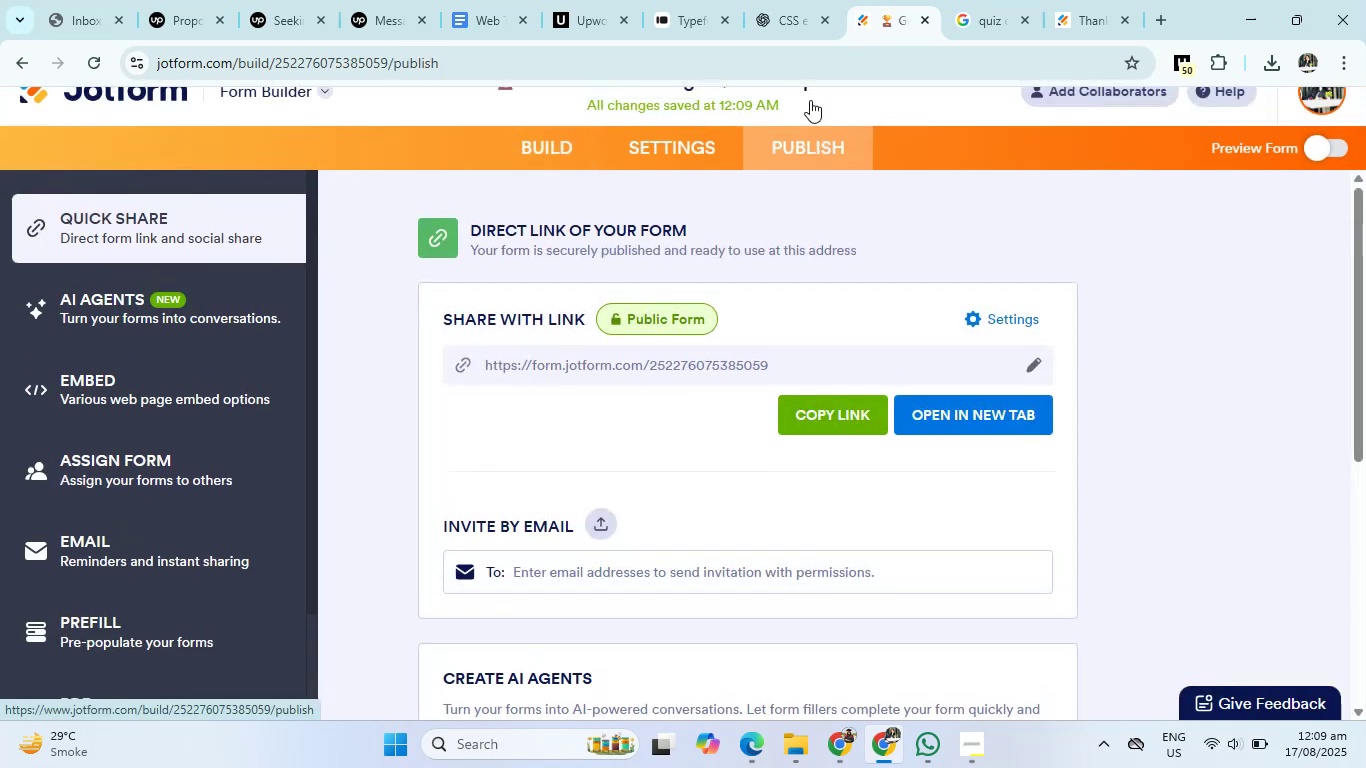 
key(Unknown)
 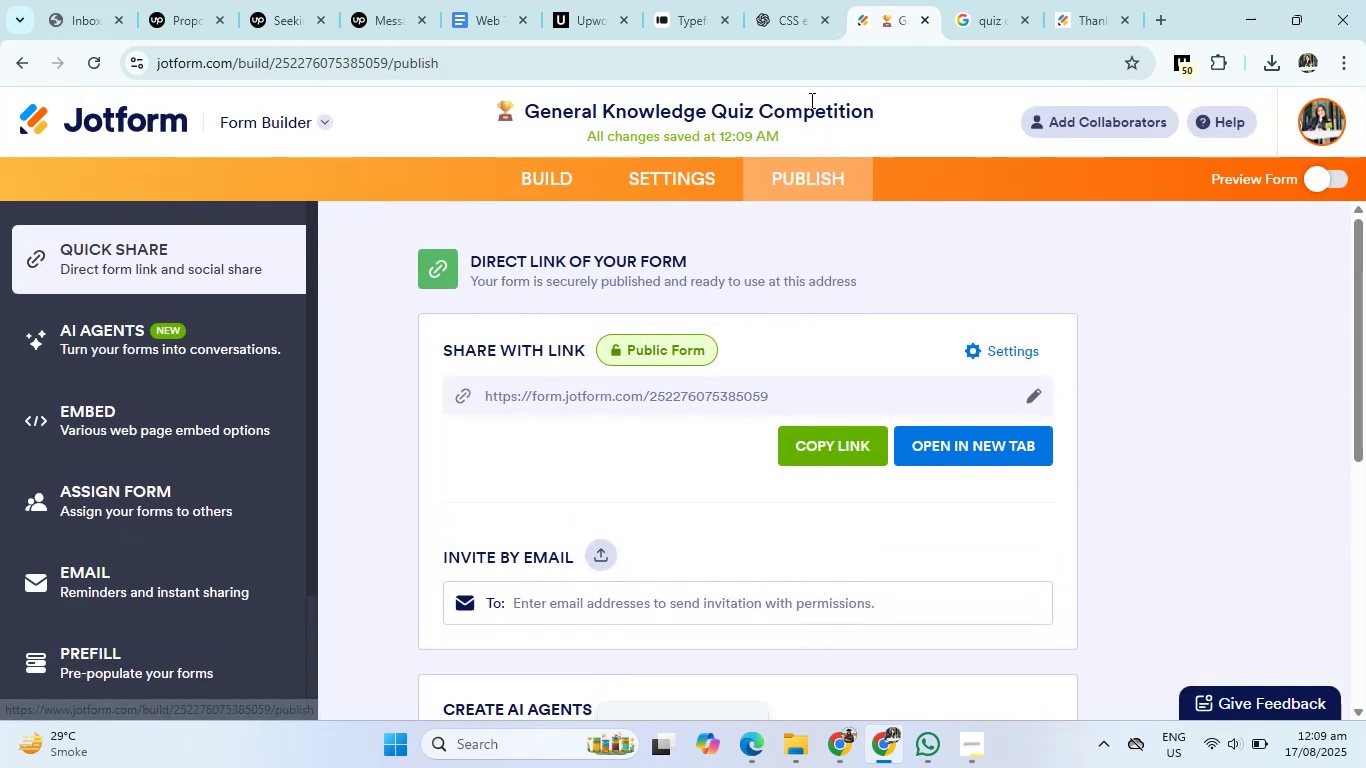 
key(Unknown)
 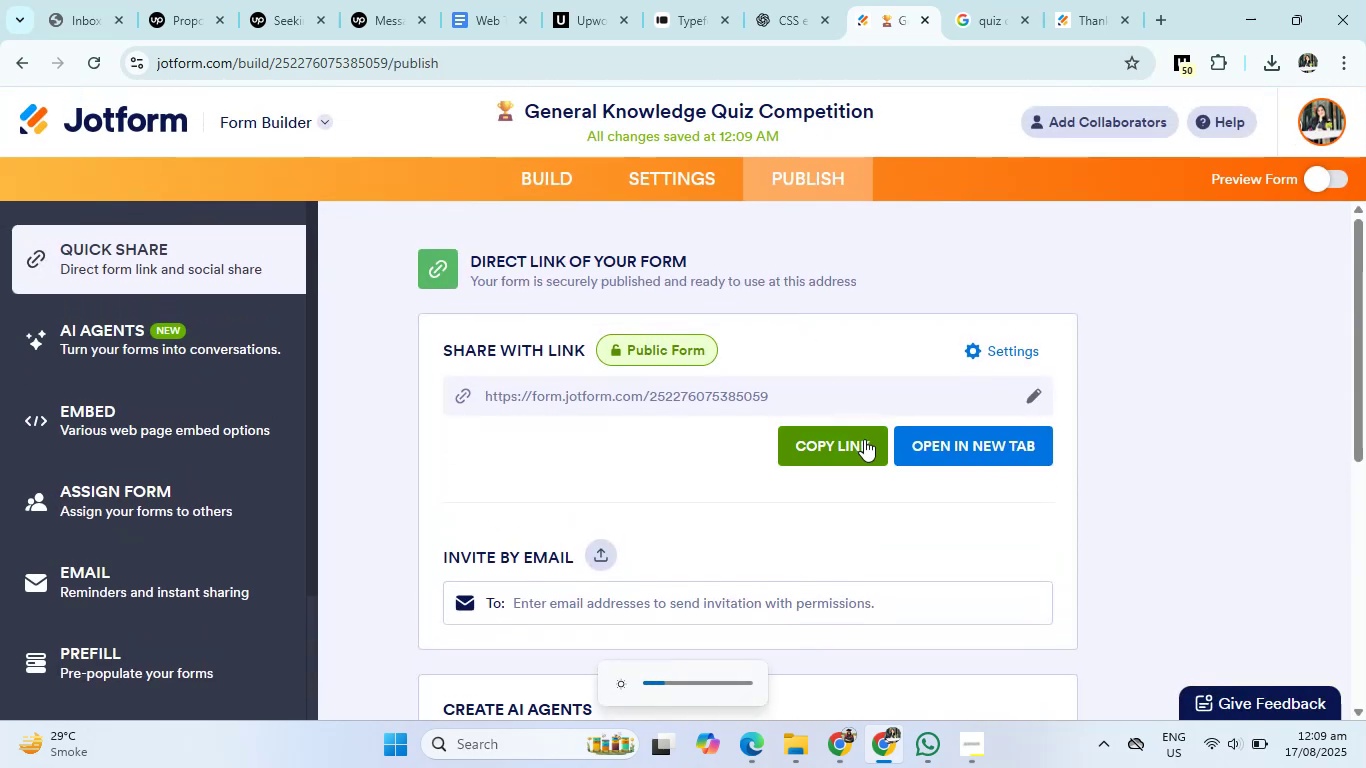 
left_click([864, 439])
 